 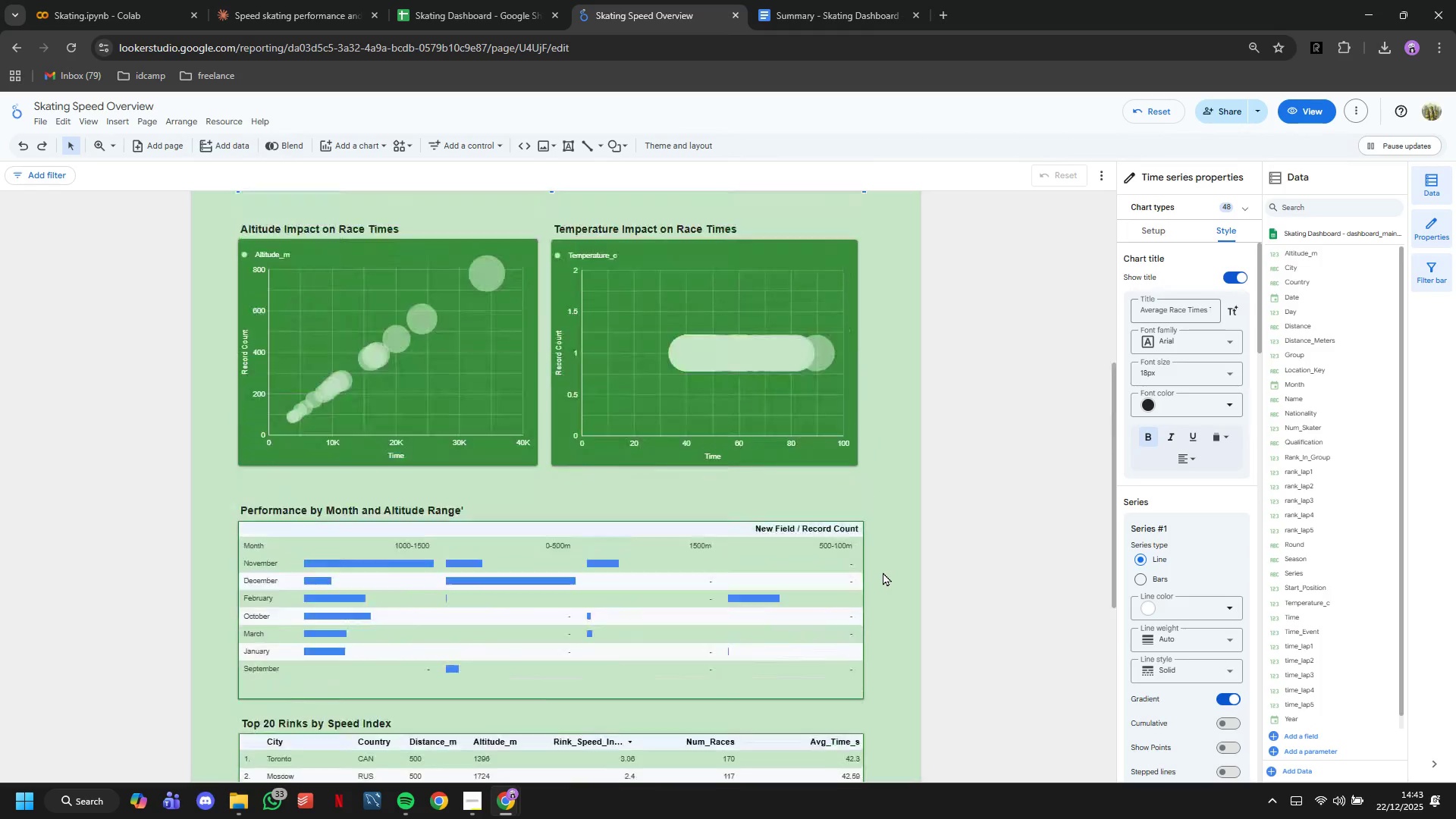 
scroll: coordinate [915, 497], scroll_direction: down, amount: 14.0
 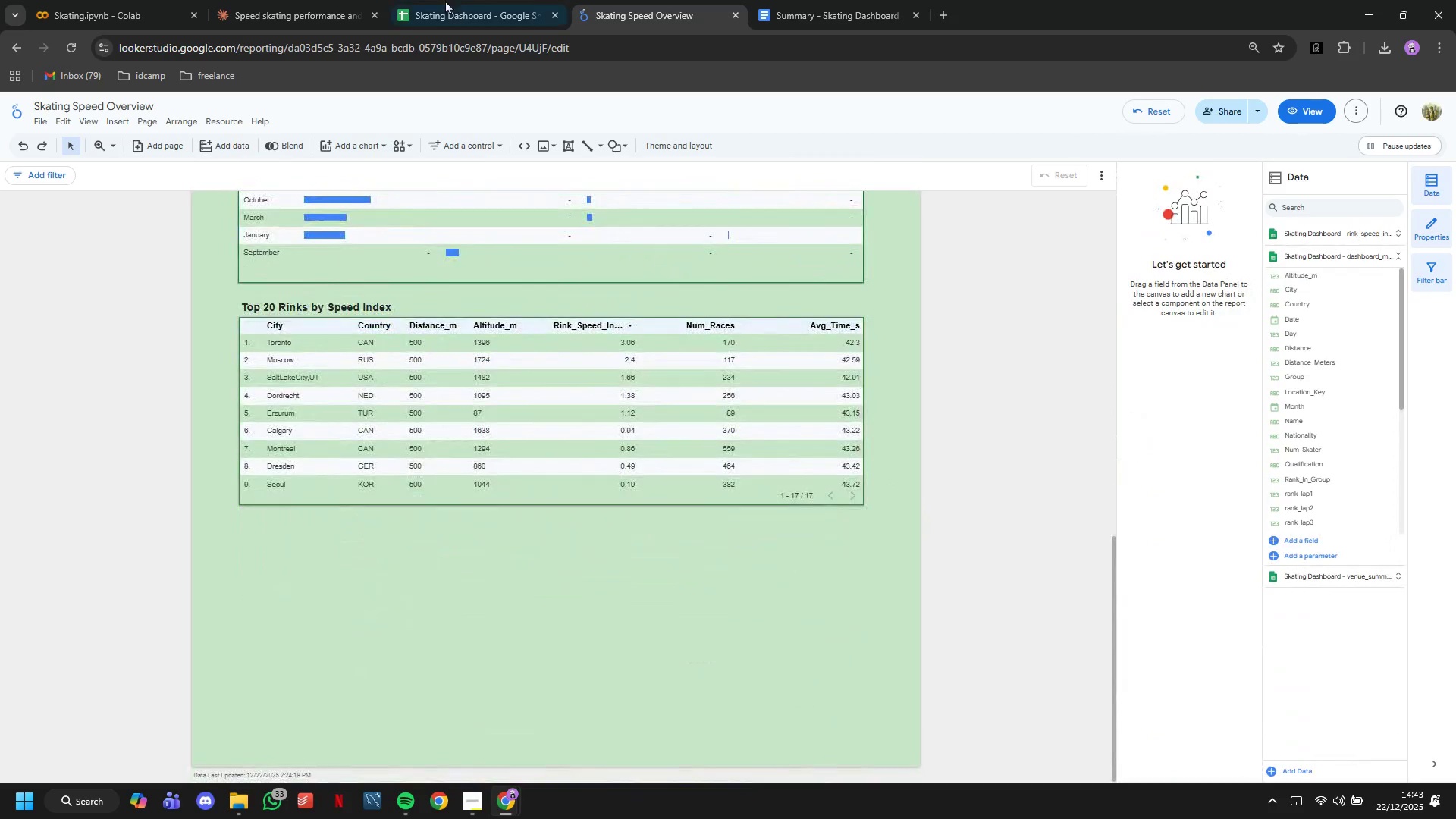 
left_click([419, 0])
 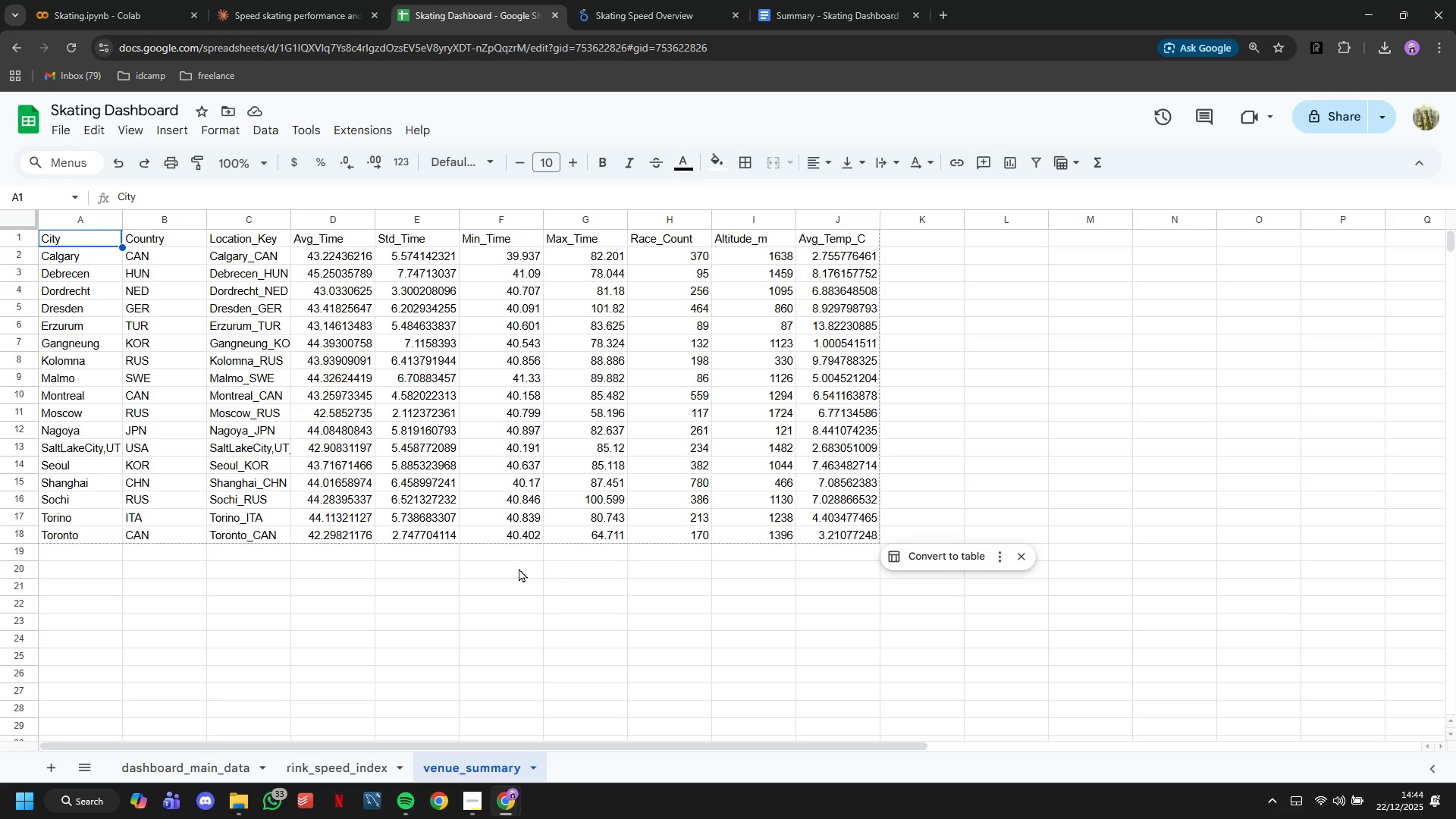 
wait(40.25)
 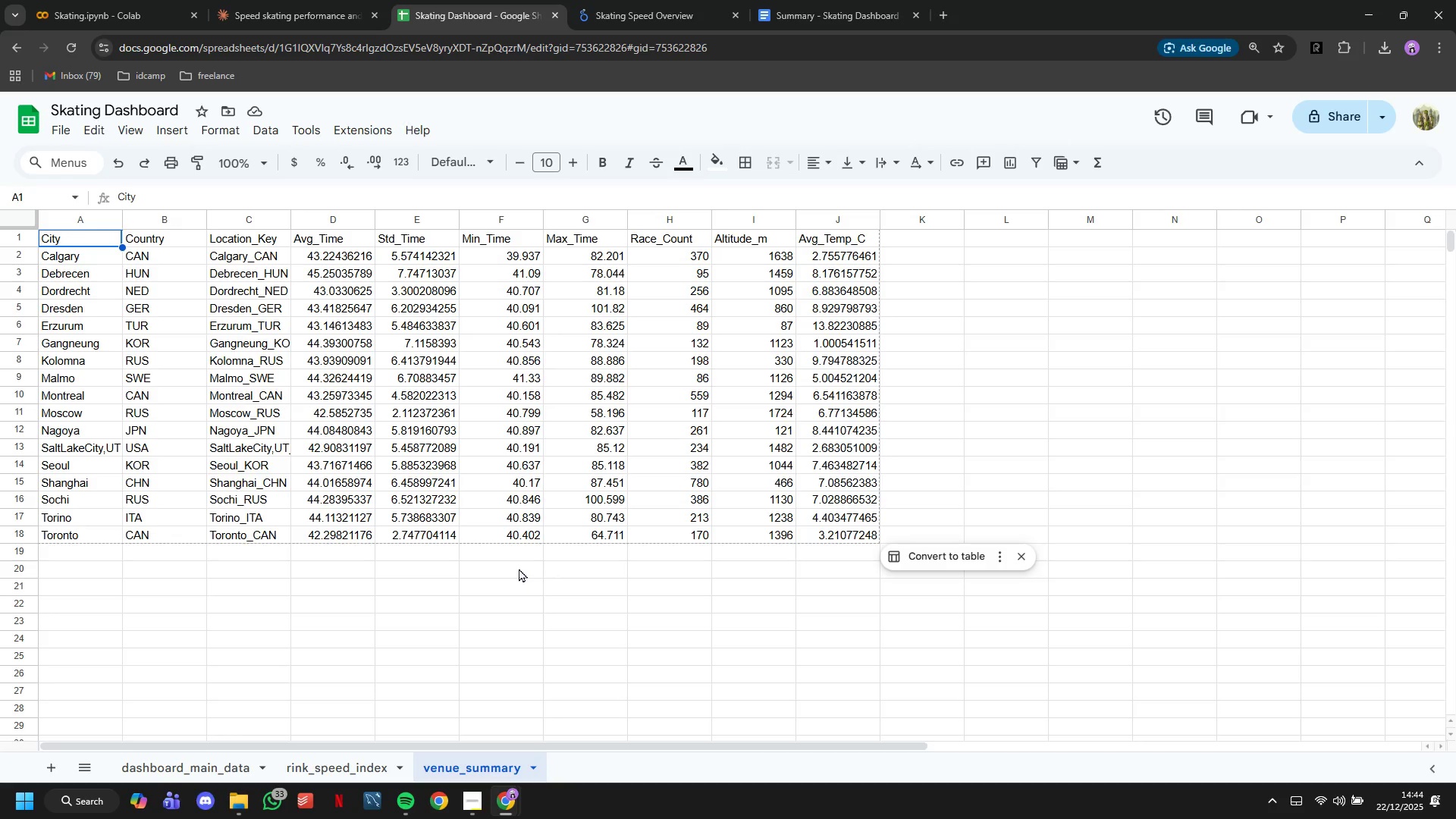 
left_click([604, 0])
 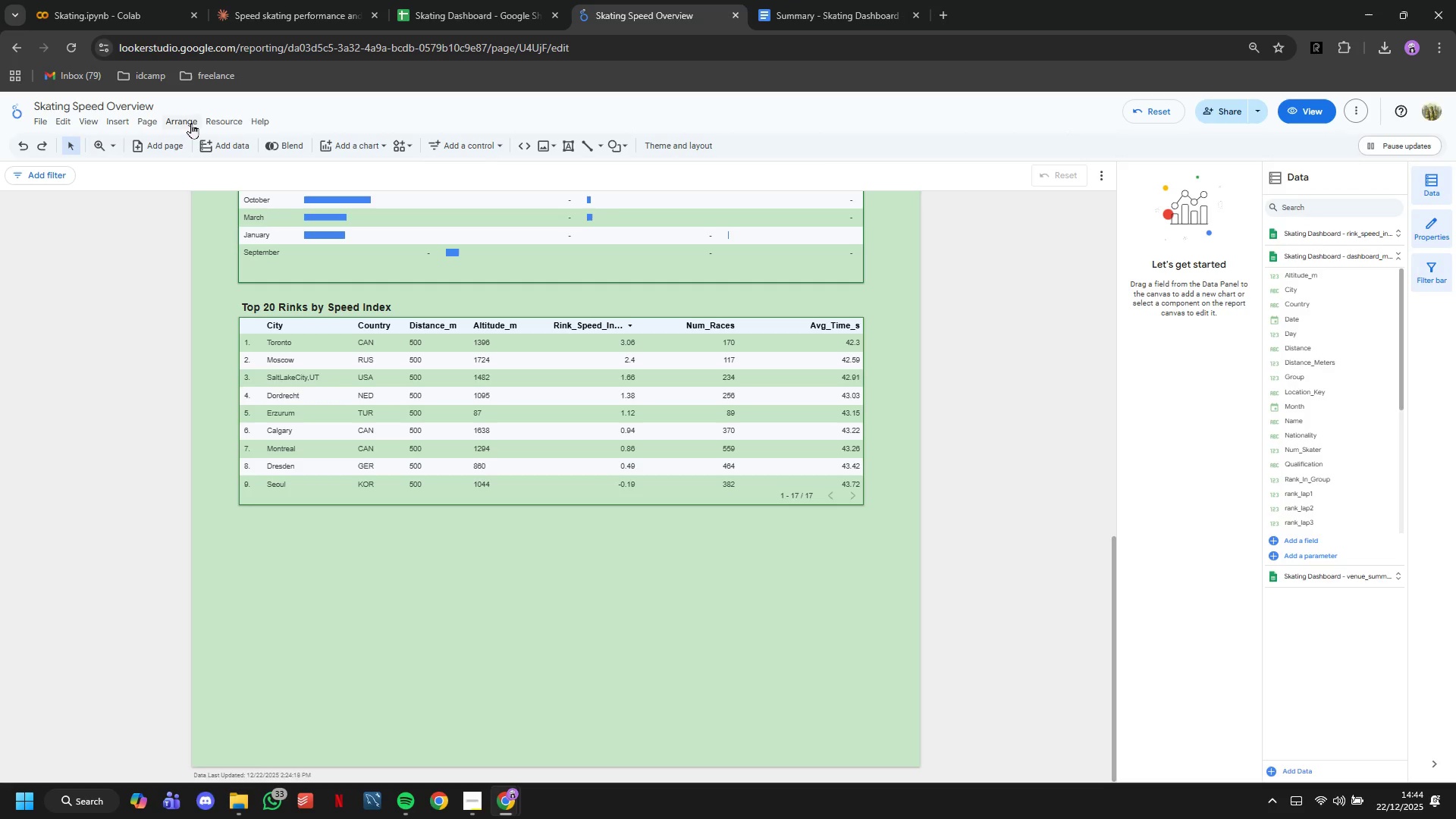 
left_click([210, 123])
 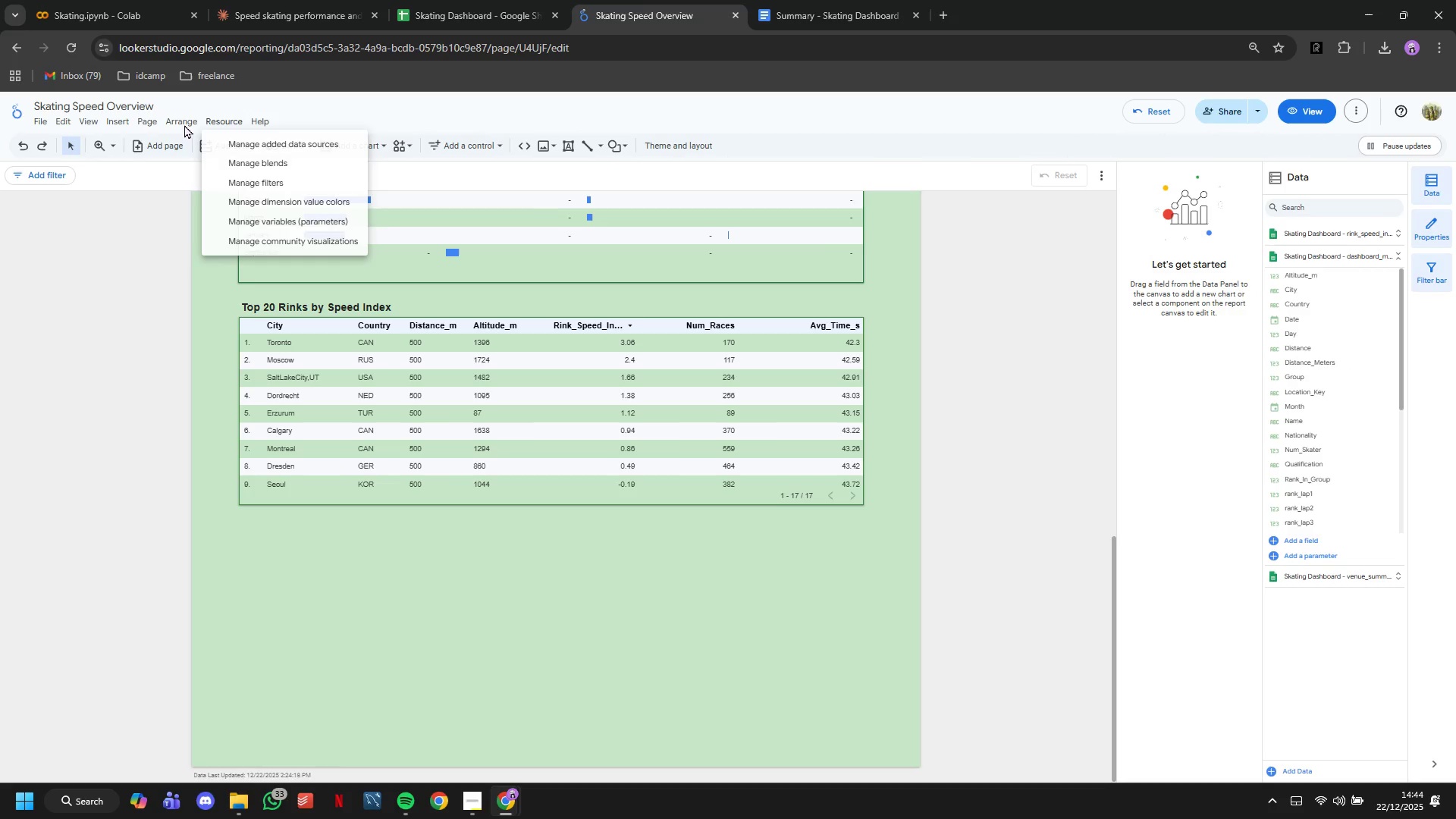 
double_click([157, 118])
 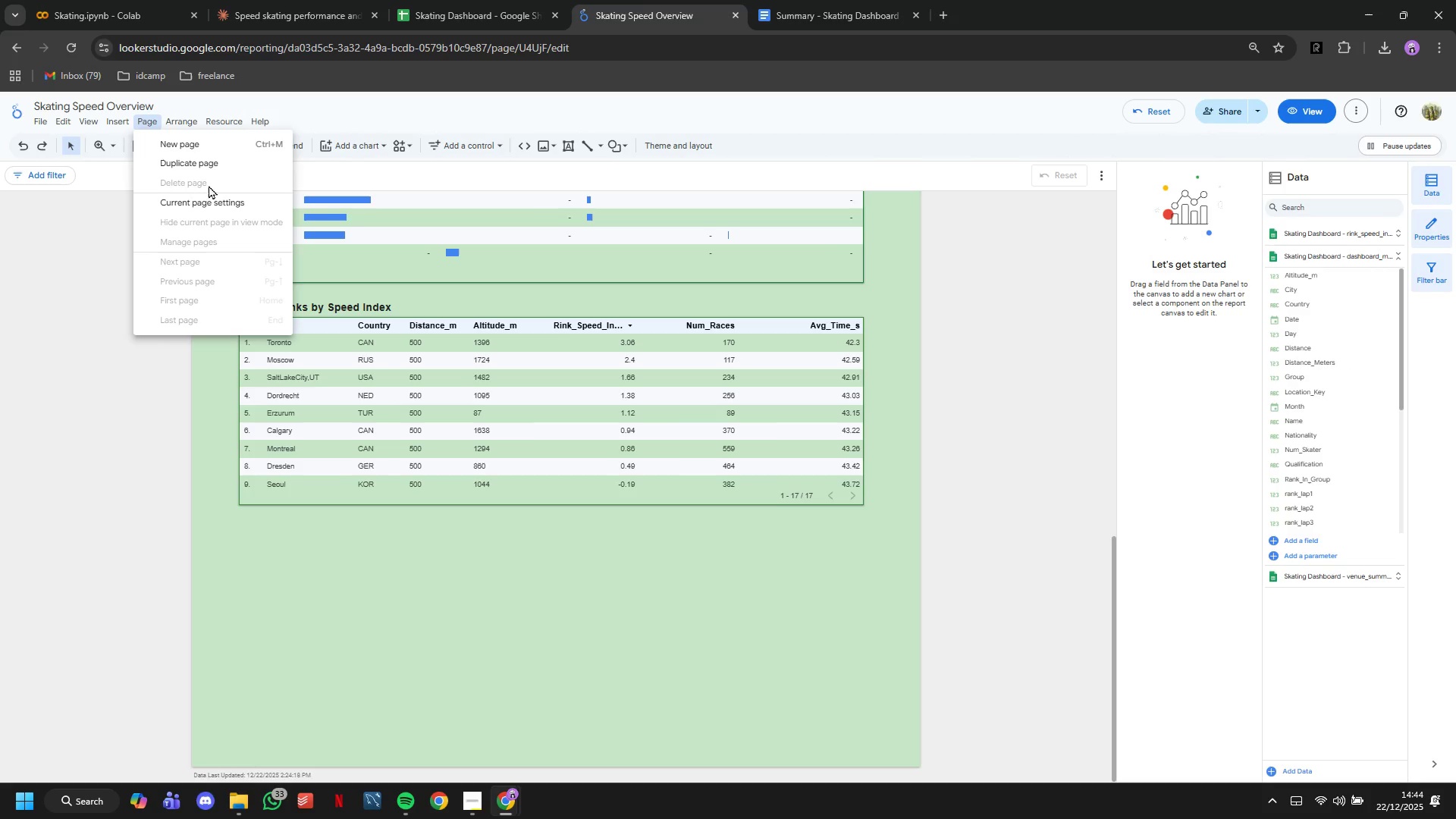 
left_click([210, 196])
 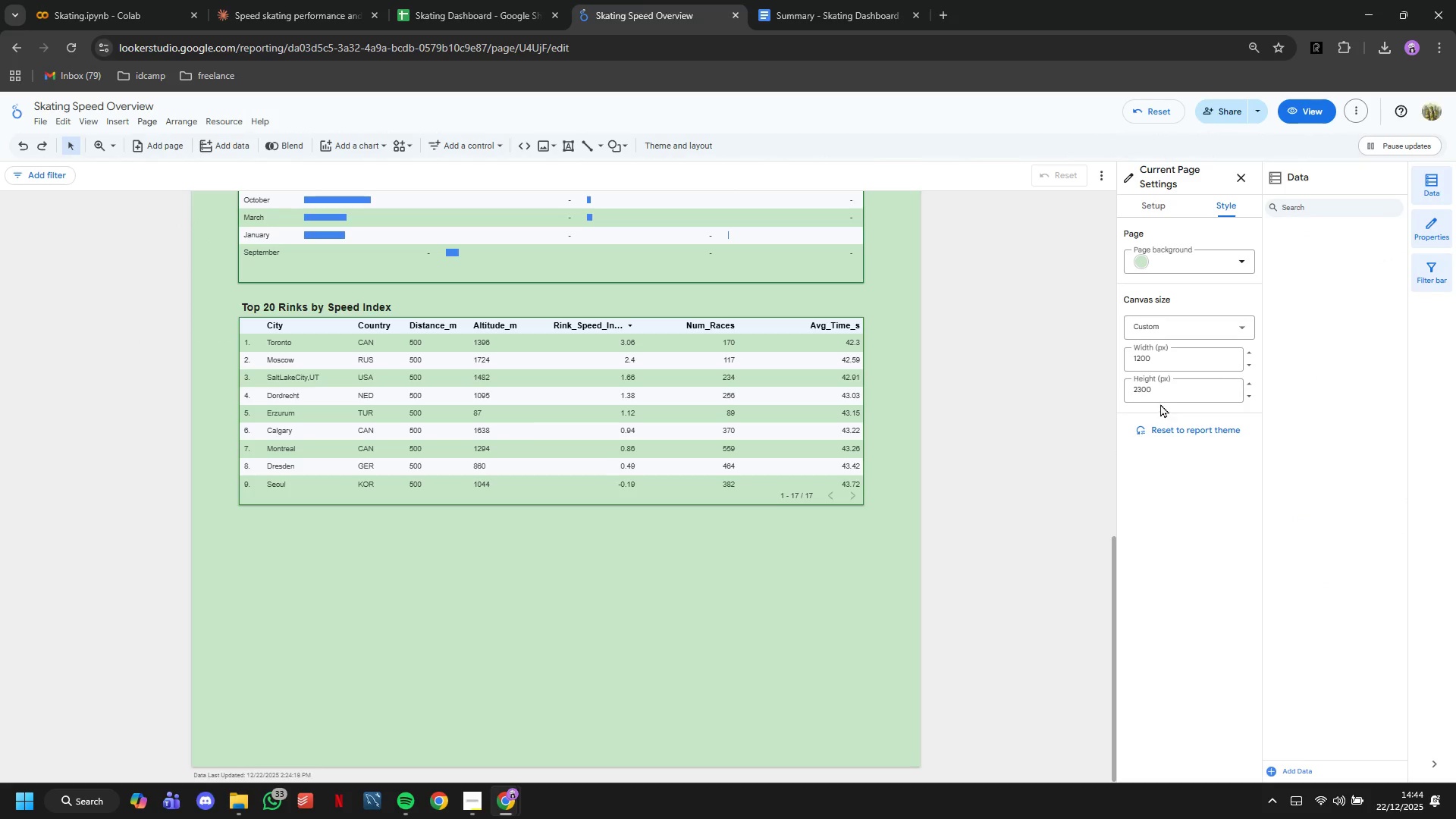 
left_click([1164, 395])
 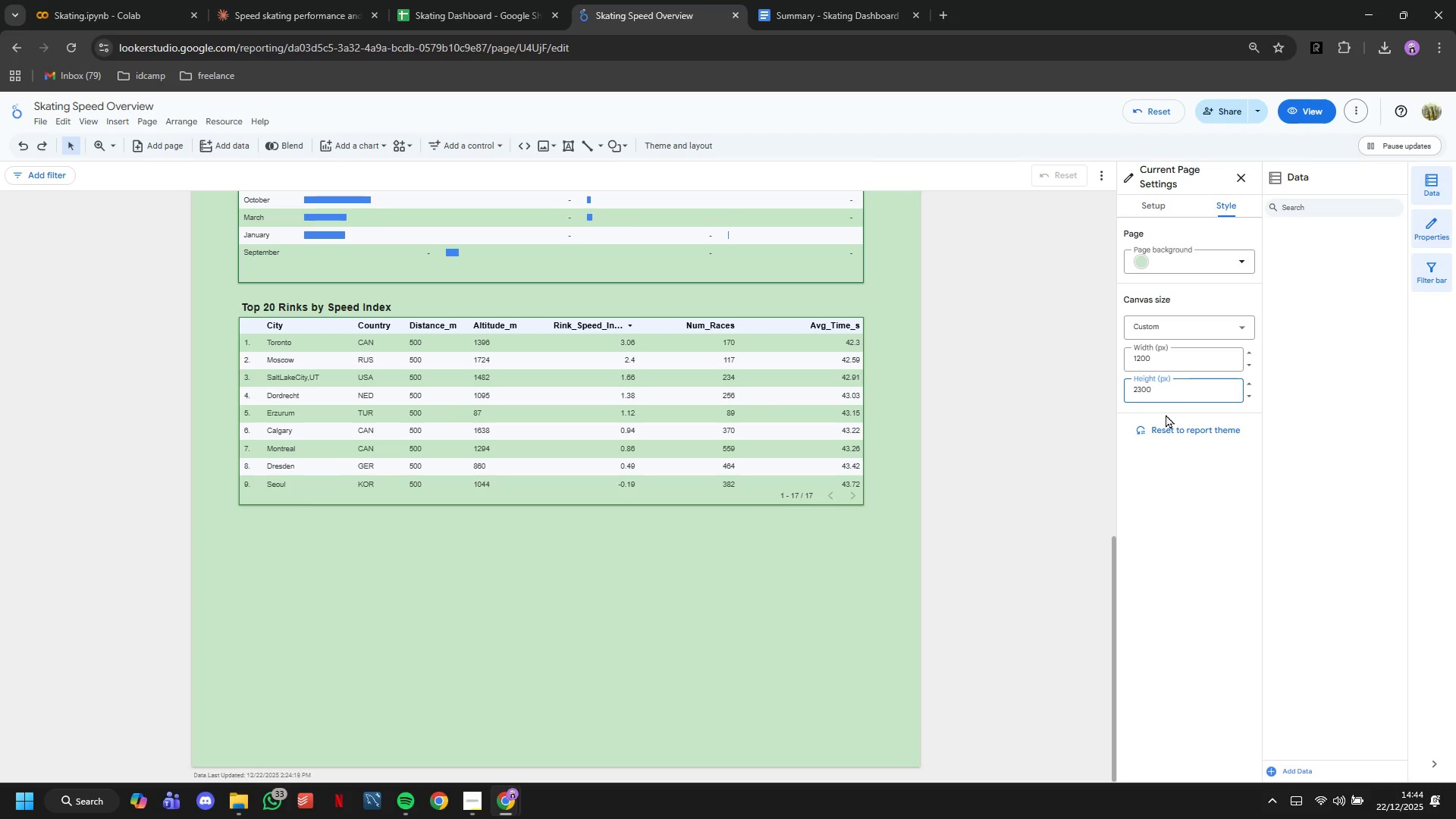 
key(Backspace)
key(Backspace)
key(Backspace)
type(000)
 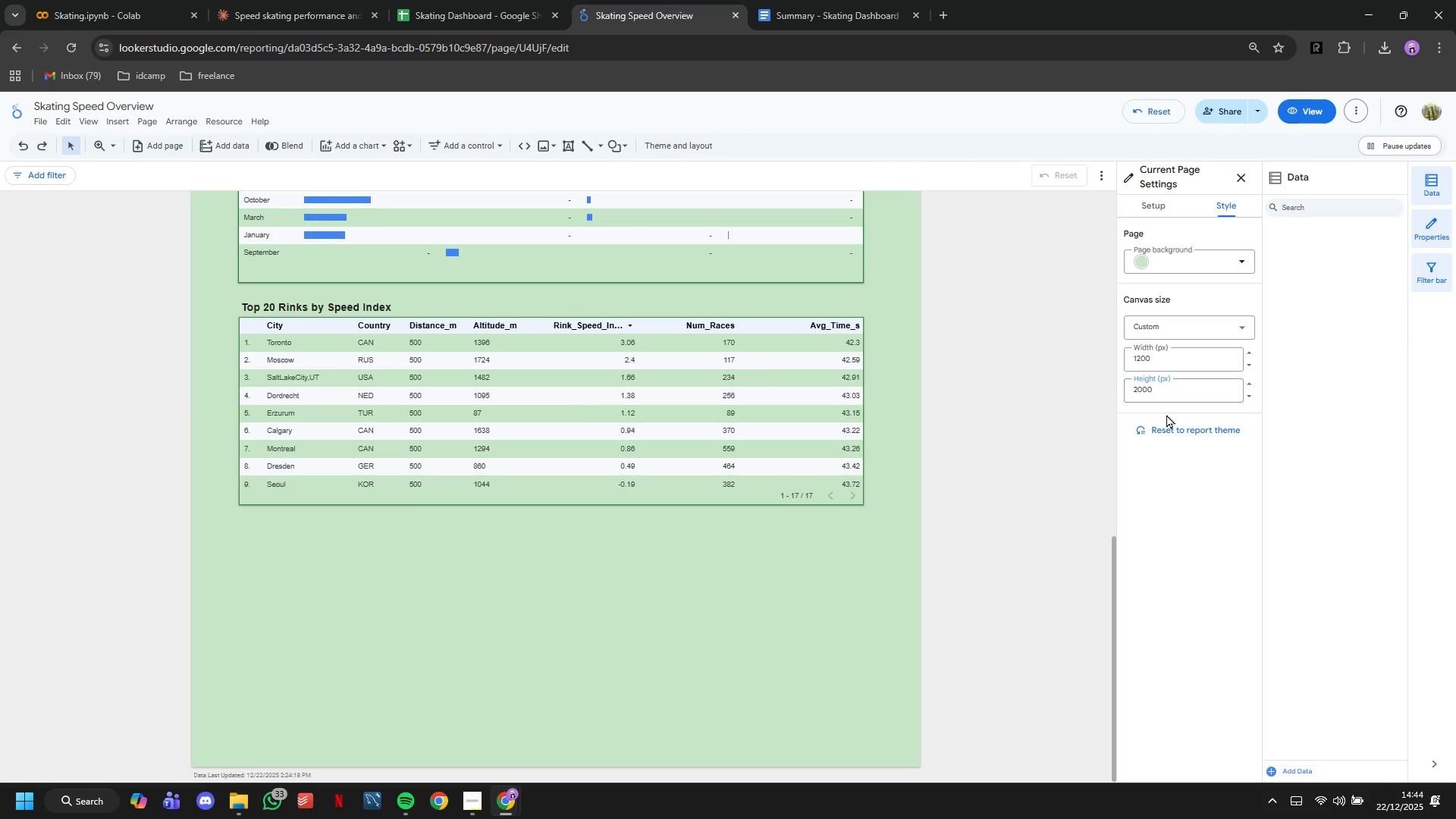 
key(Enter)
 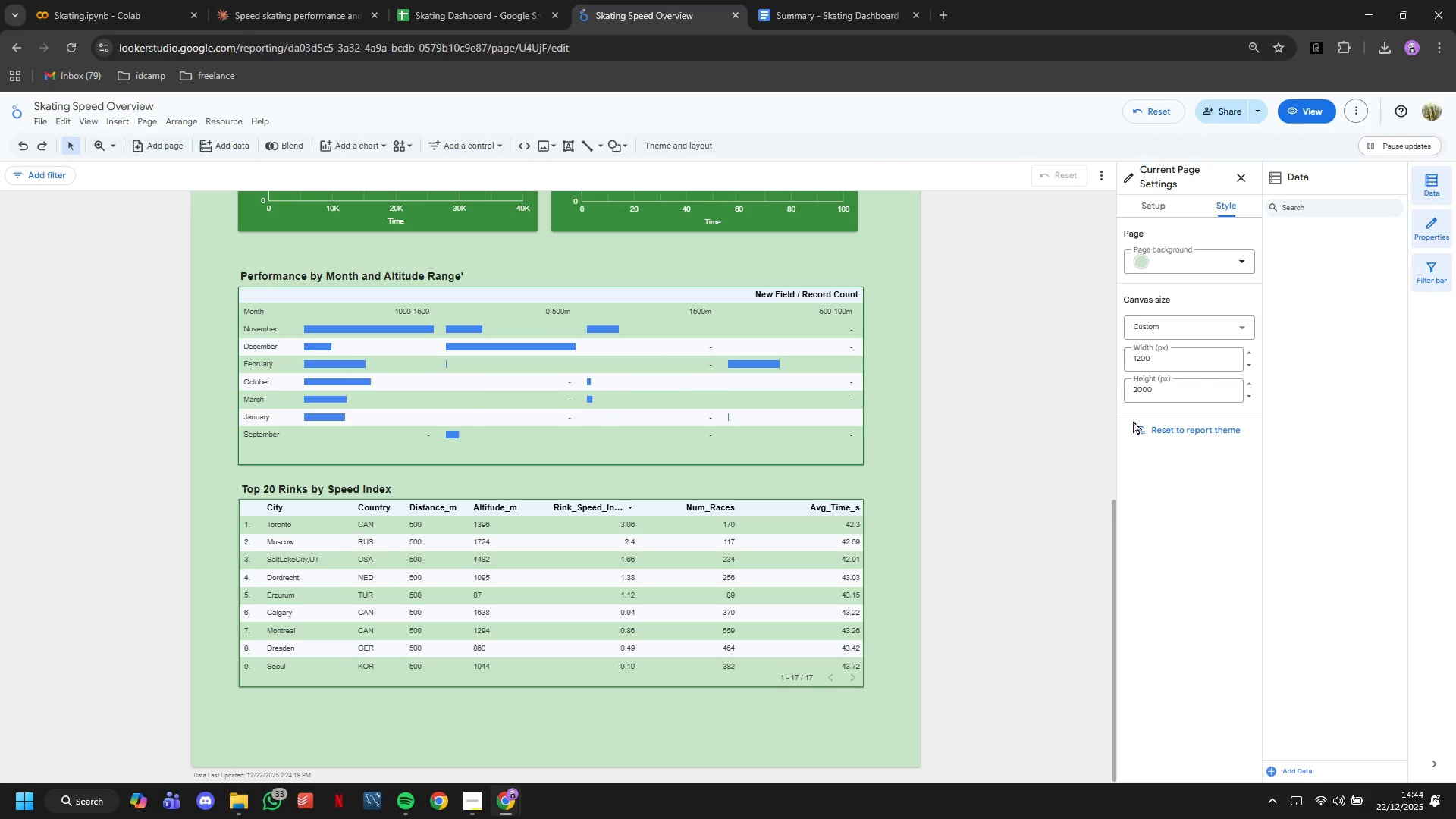 
left_click([1048, 491])
 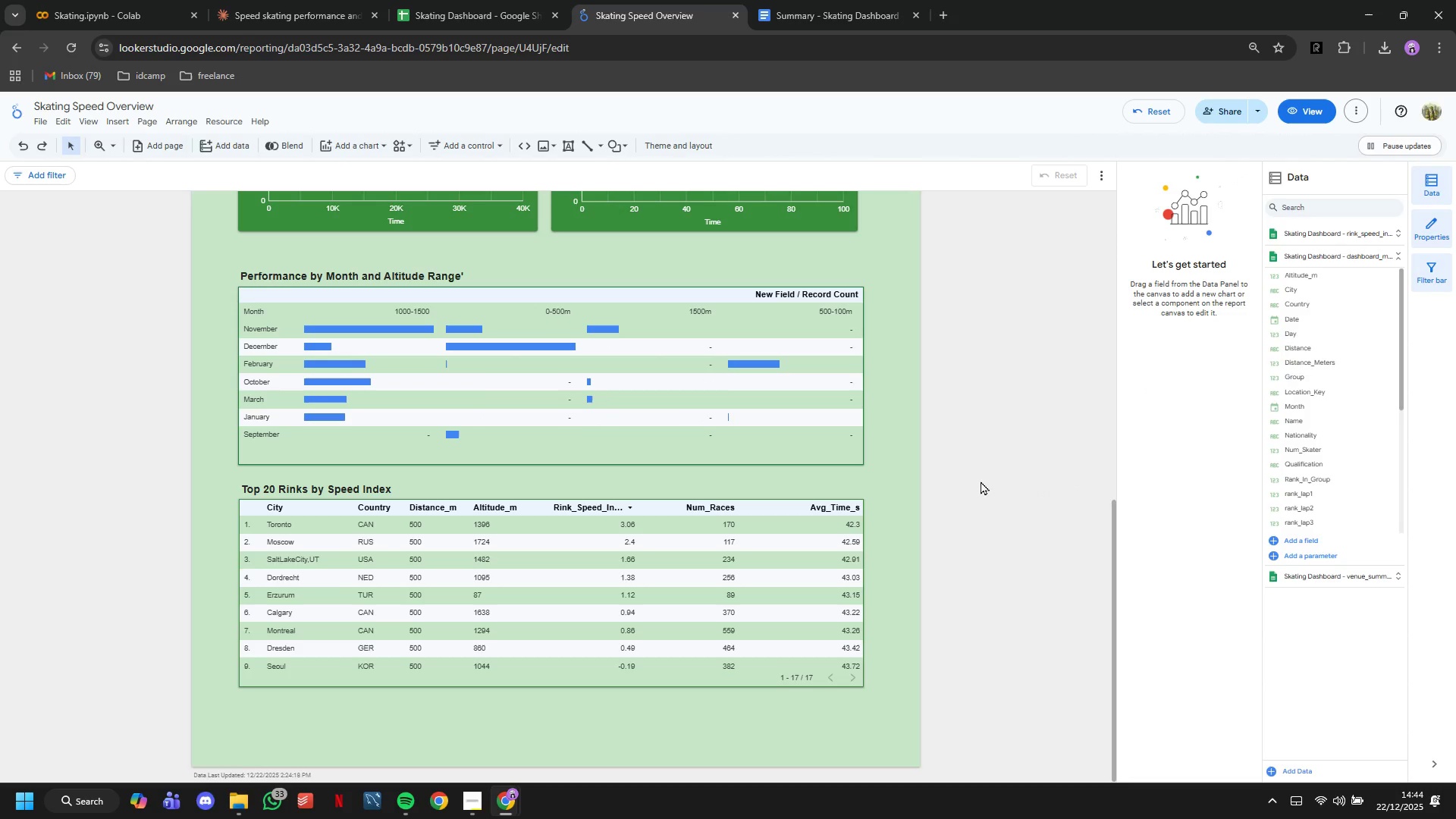 
scroll: coordinate [979, 481], scroll_direction: up, amount: 2.0
 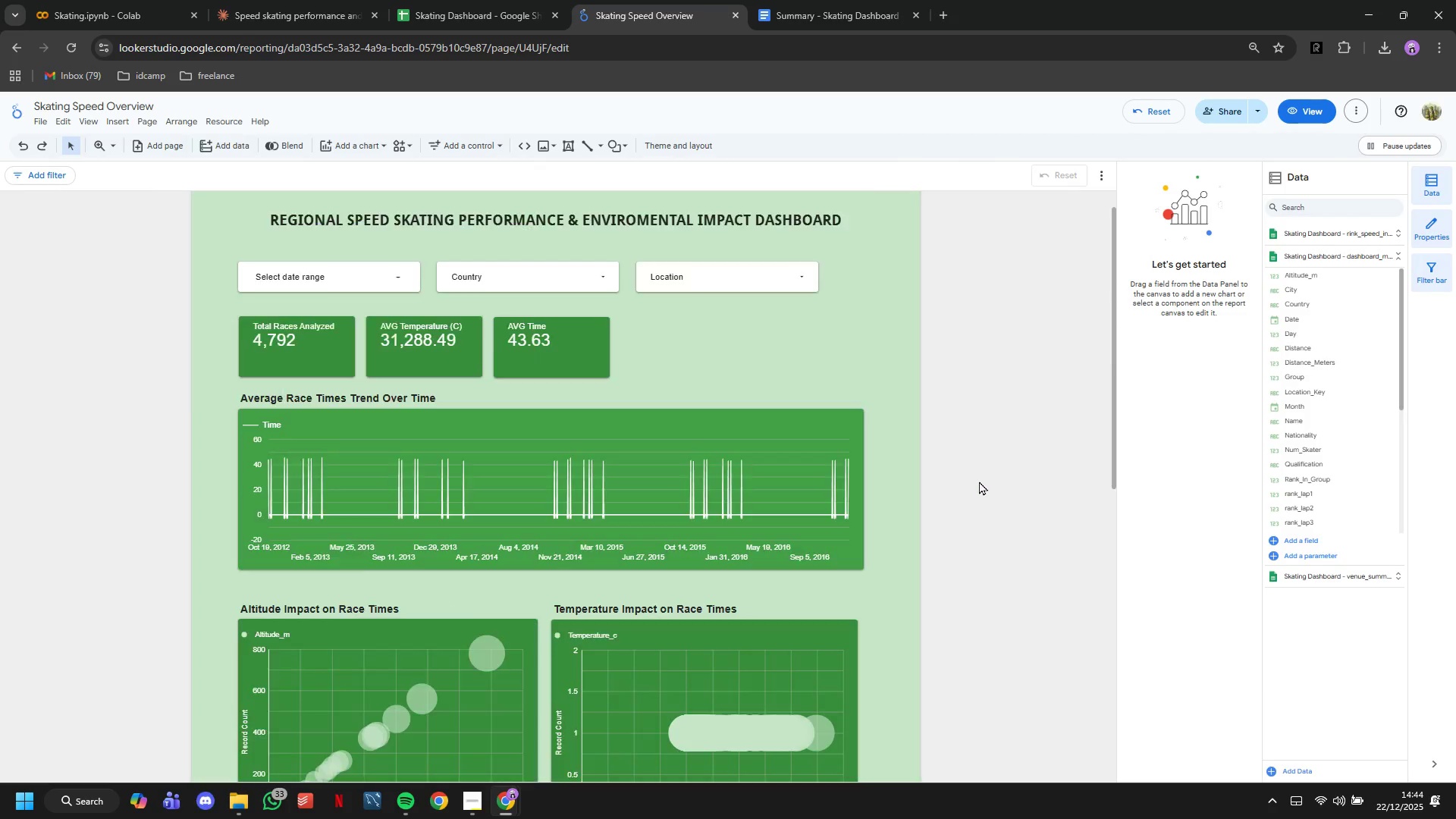 
left_click([833, 8])
 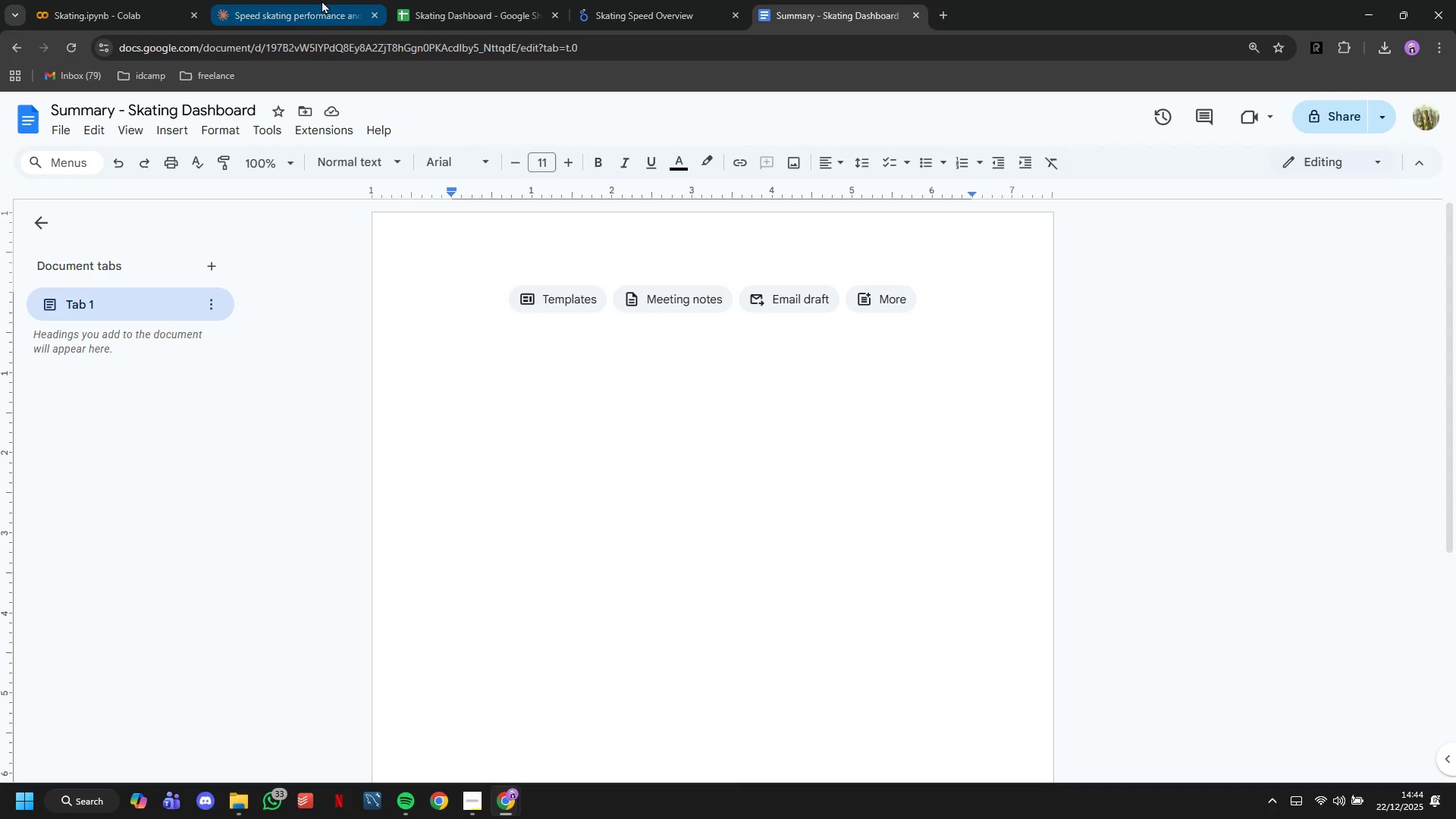 
left_click([162, 0])
 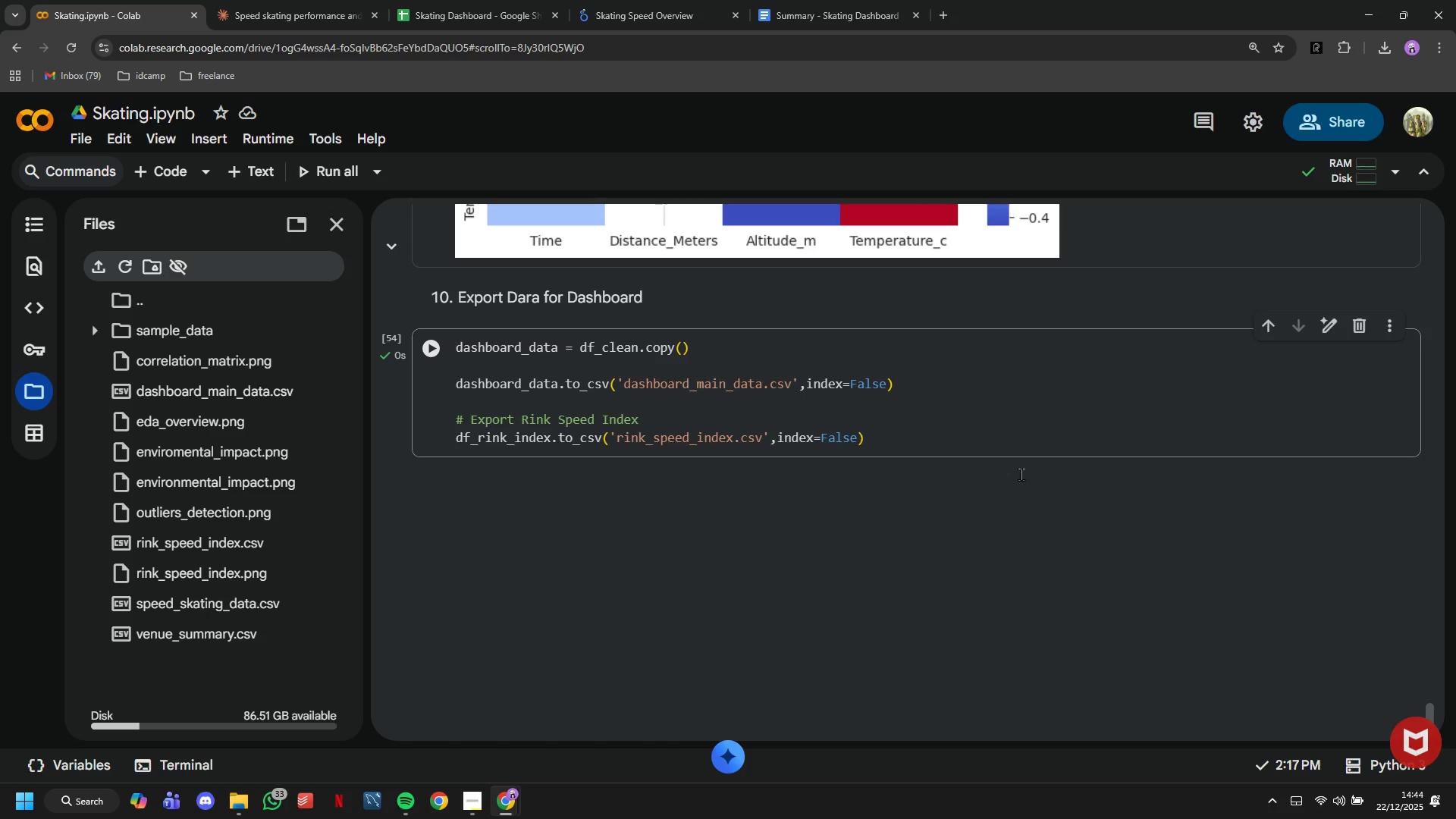 
scroll: coordinate [1090, 422], scroll_direction: up, amount: 72.0
 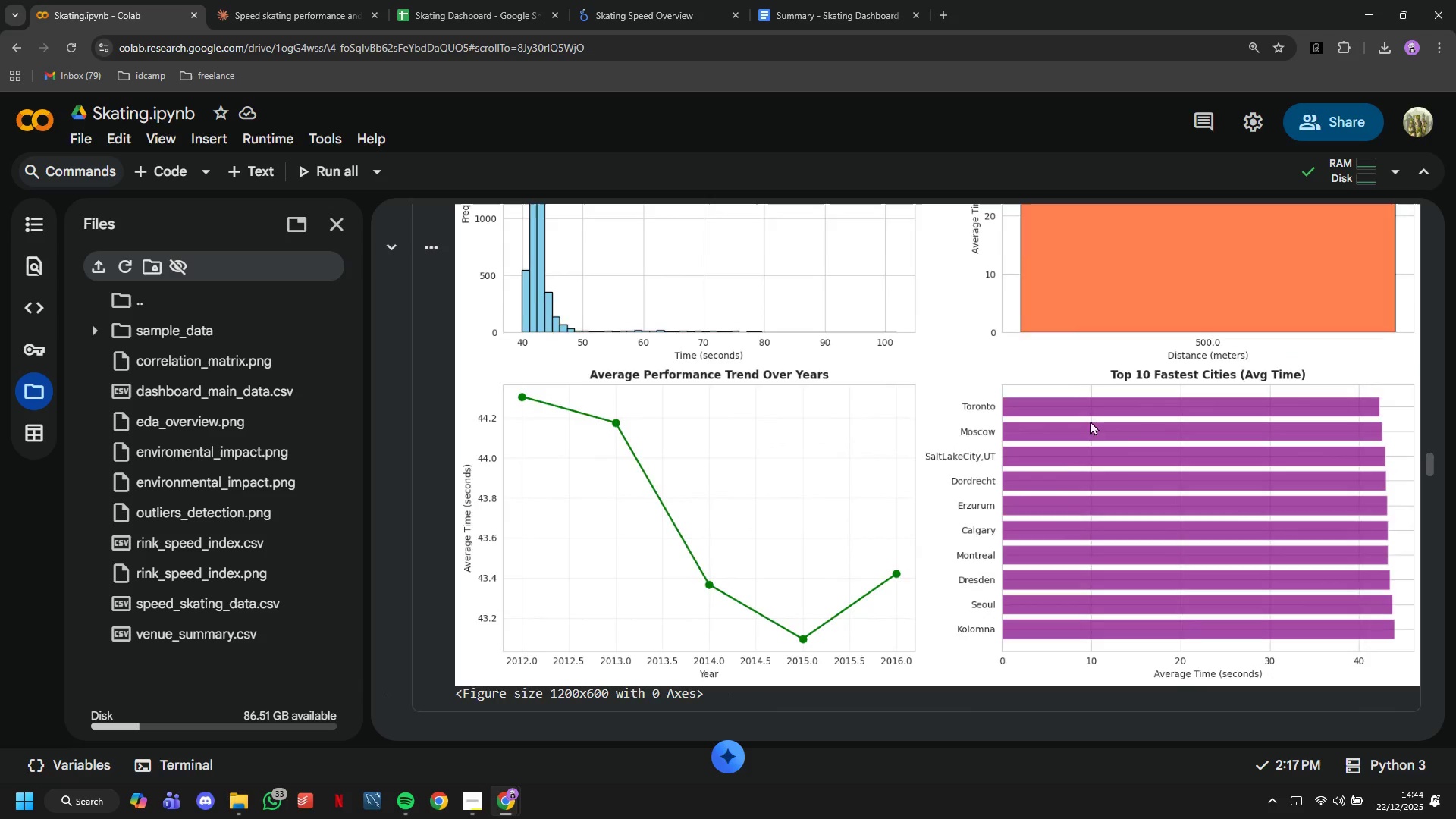 
right_click([1087, 418])
 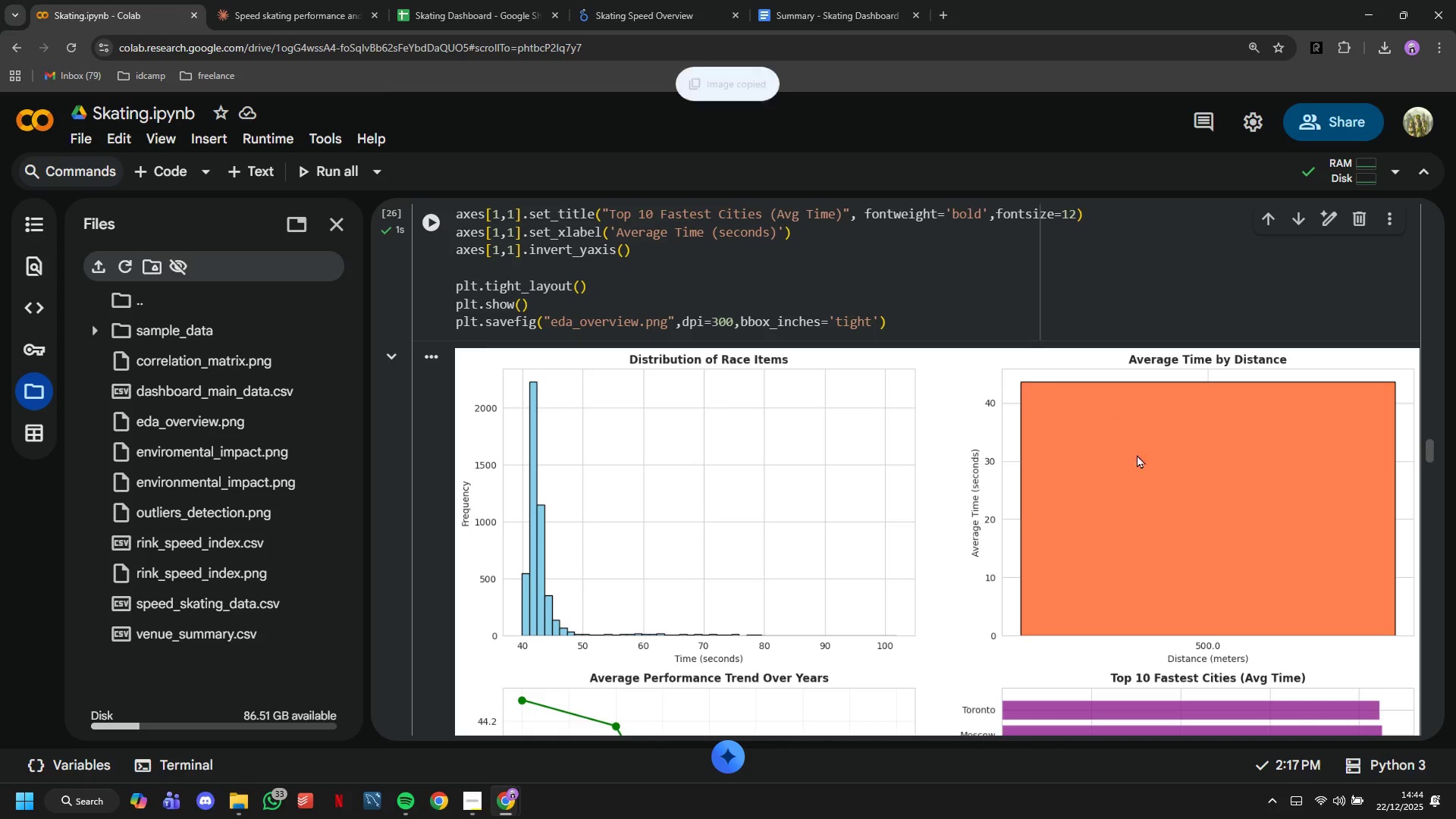 
scroll: coordinate [1090, 421], scroll_direction: up, amount: 4.0
 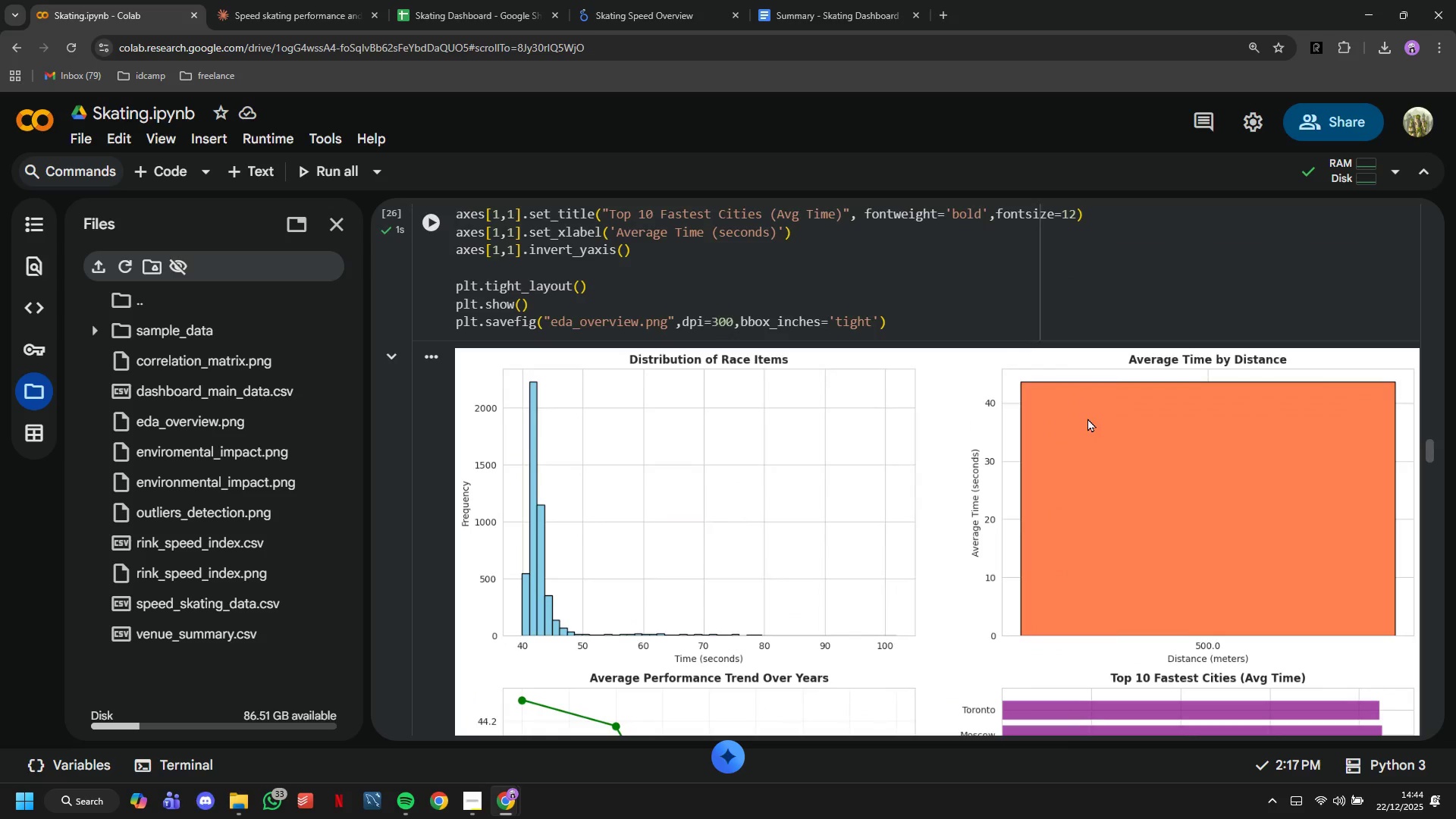 
left_click([844, 0])
 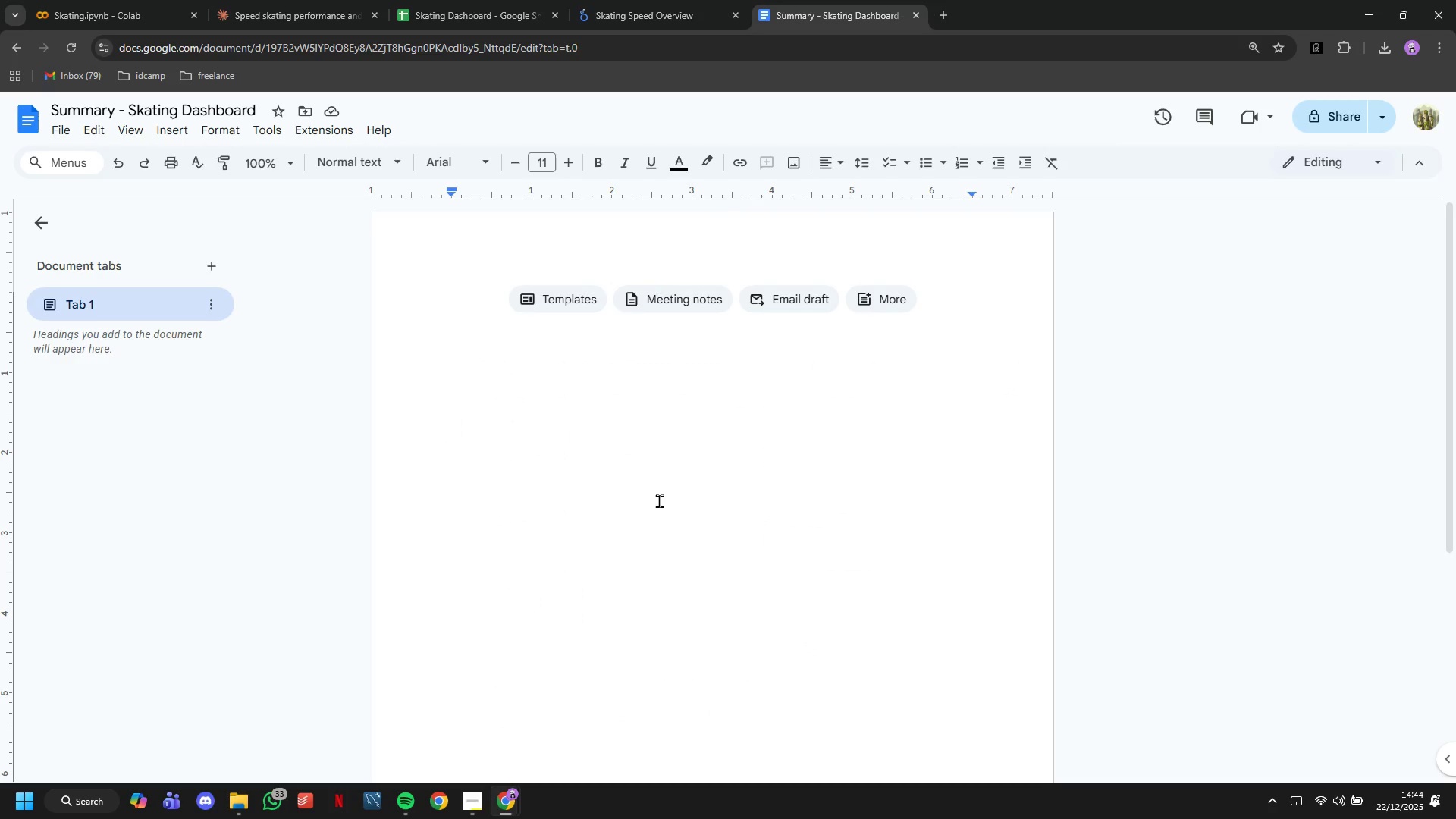 
type(EDA Overview)
 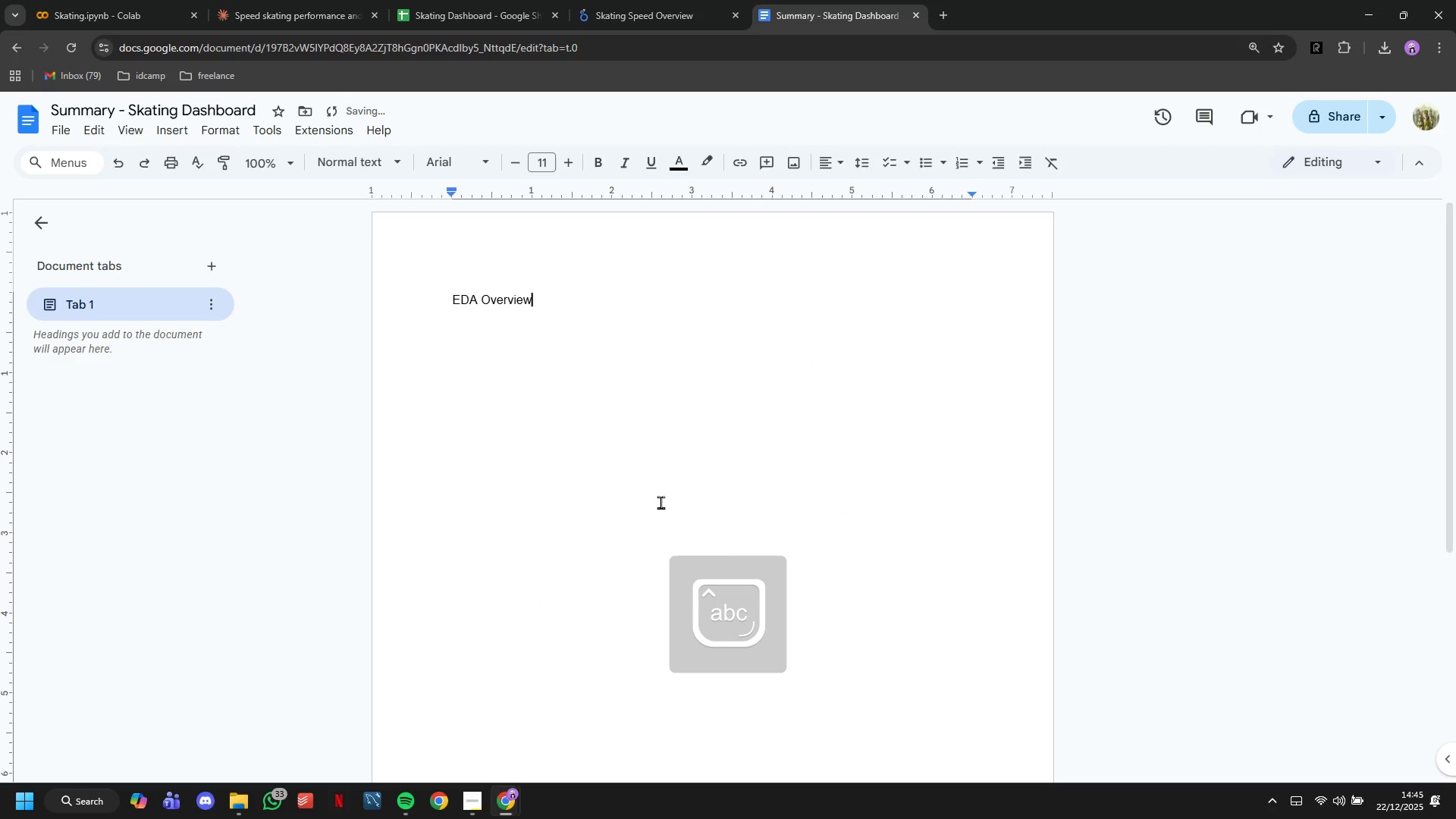 
key(Shift+Enter)
 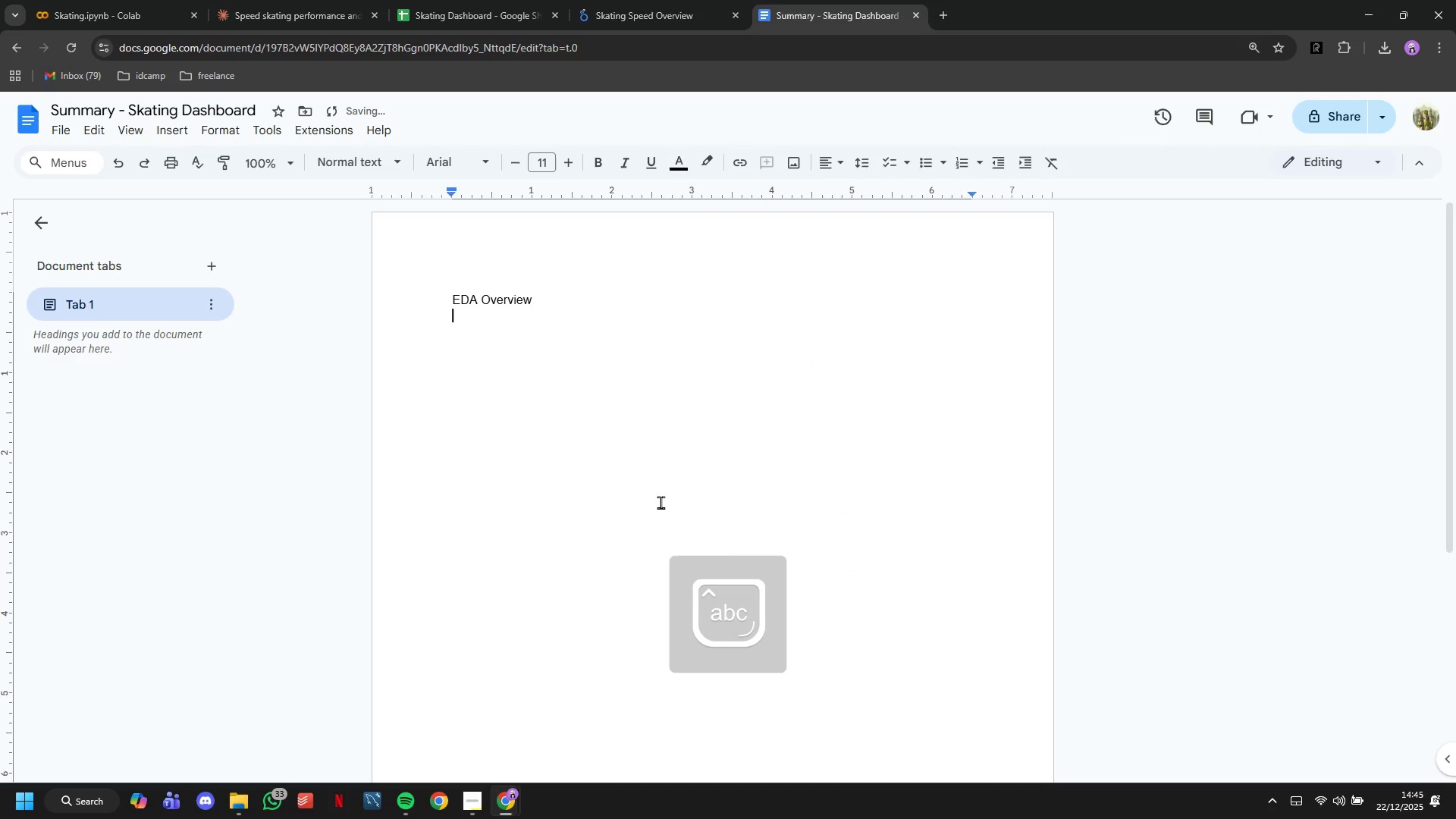 
key(Control+V)
 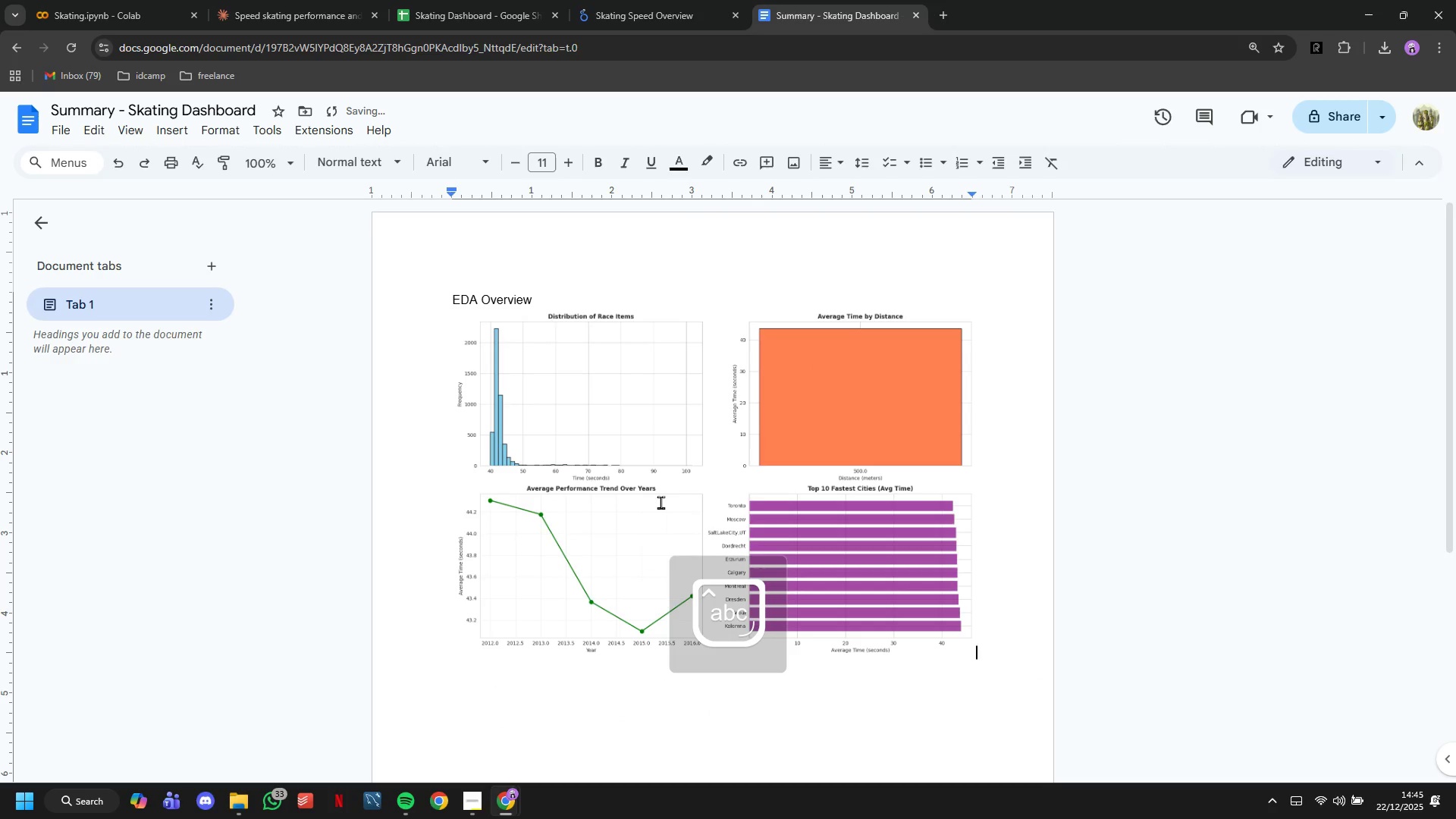 
key(Enter)
 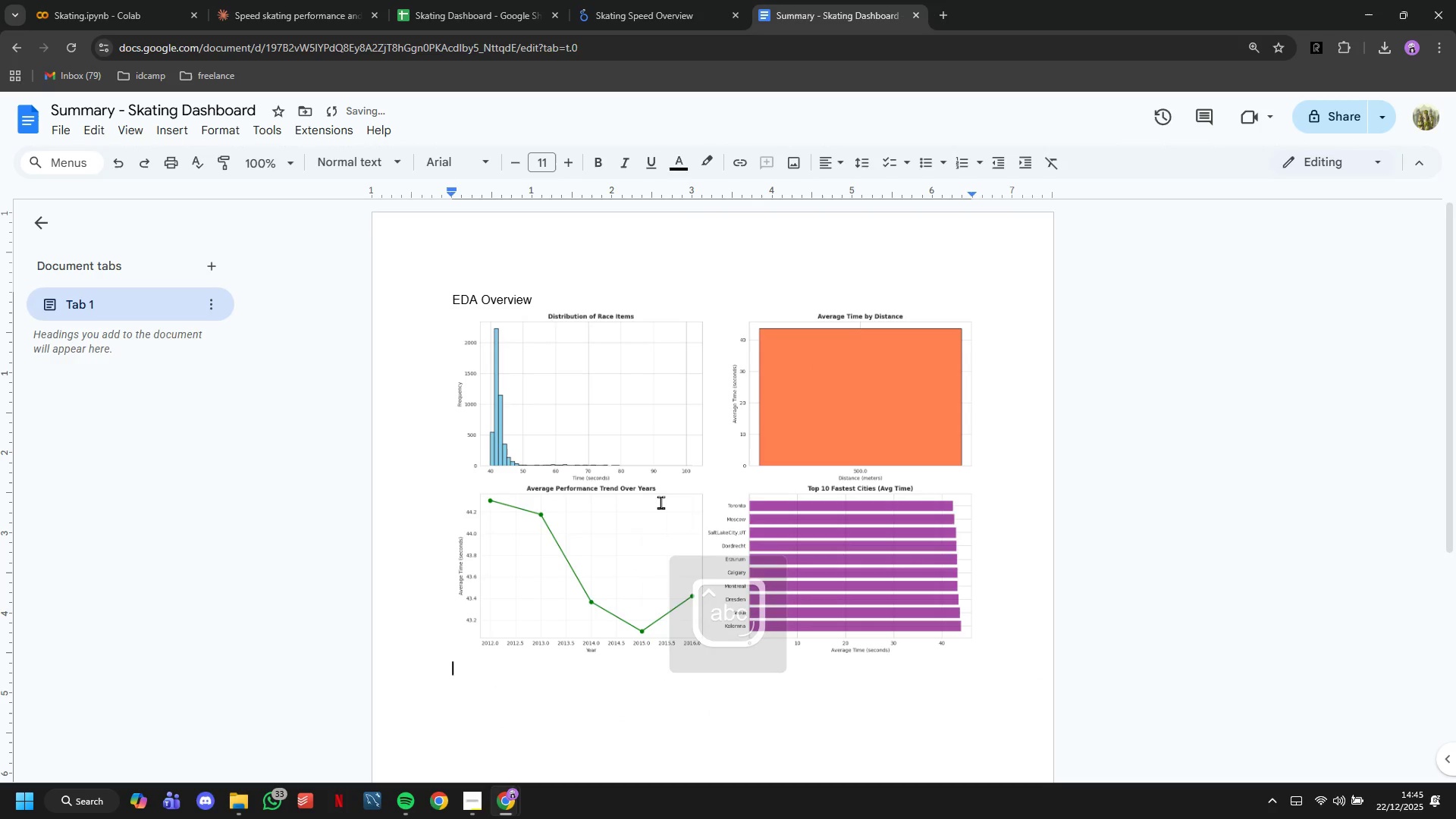 
key(Enter)
 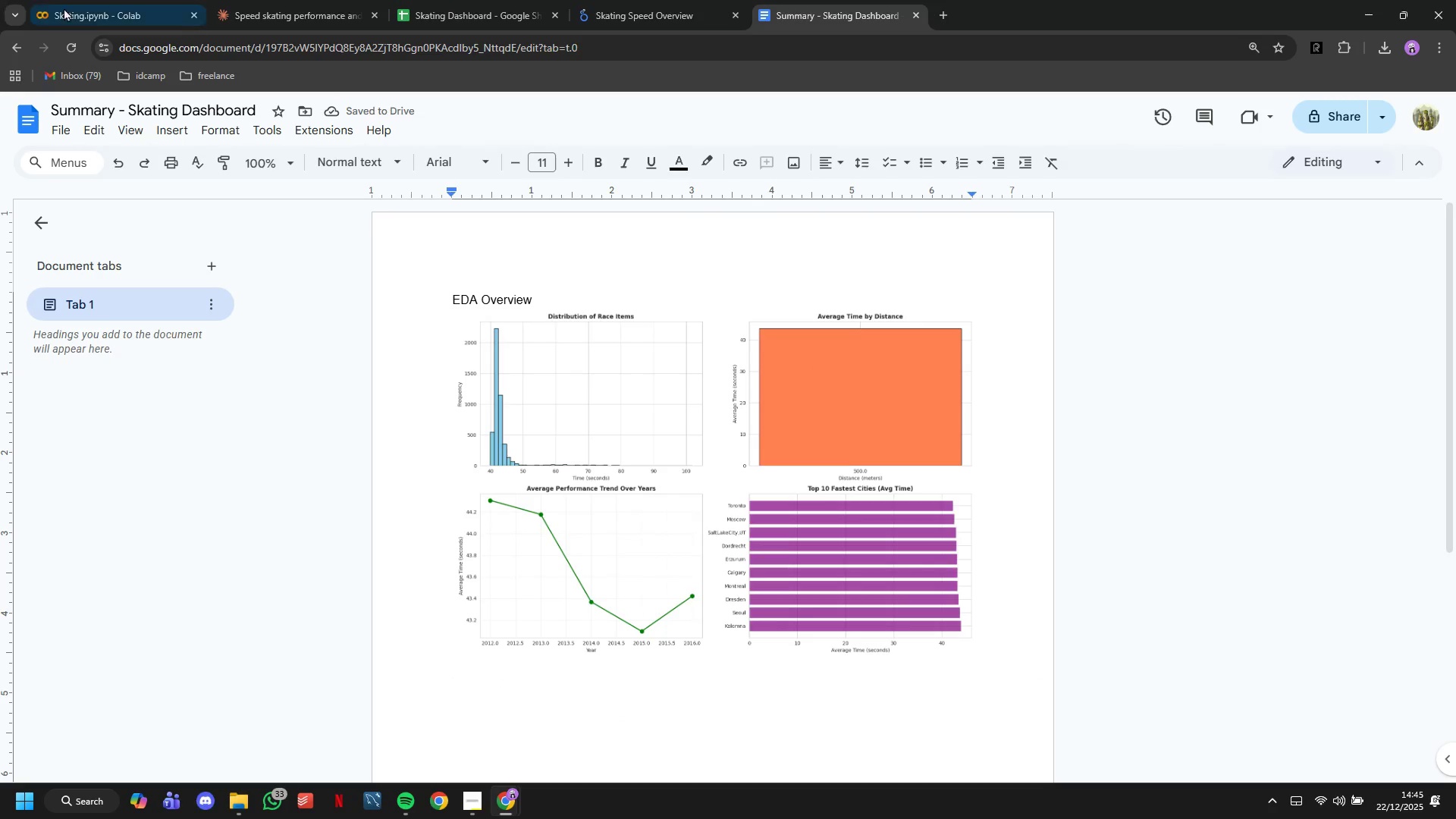 
scroll: coordinate [710, 400], scroll_direction: down, amount: 17.0
 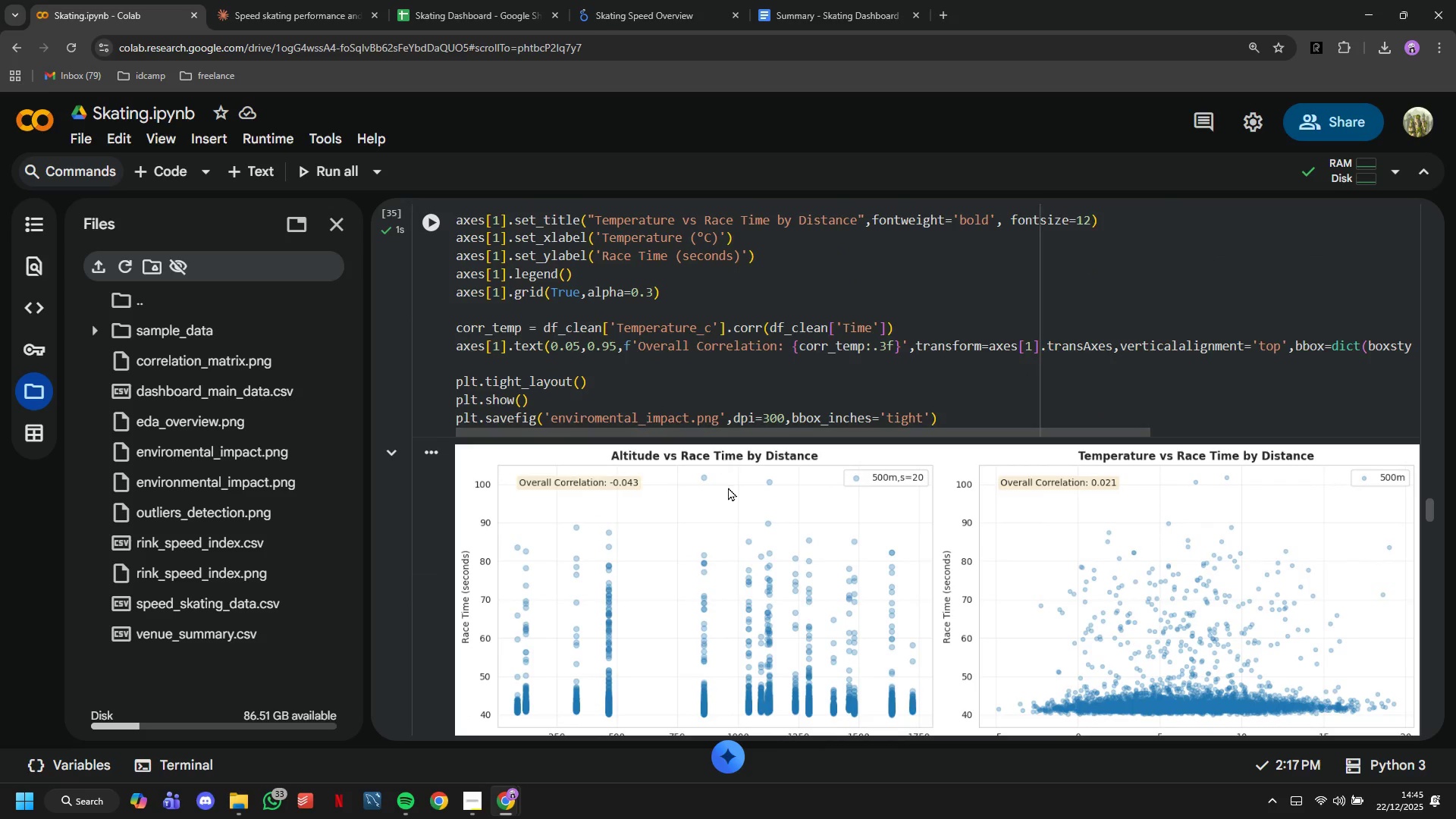 
right_click([728, 487])
 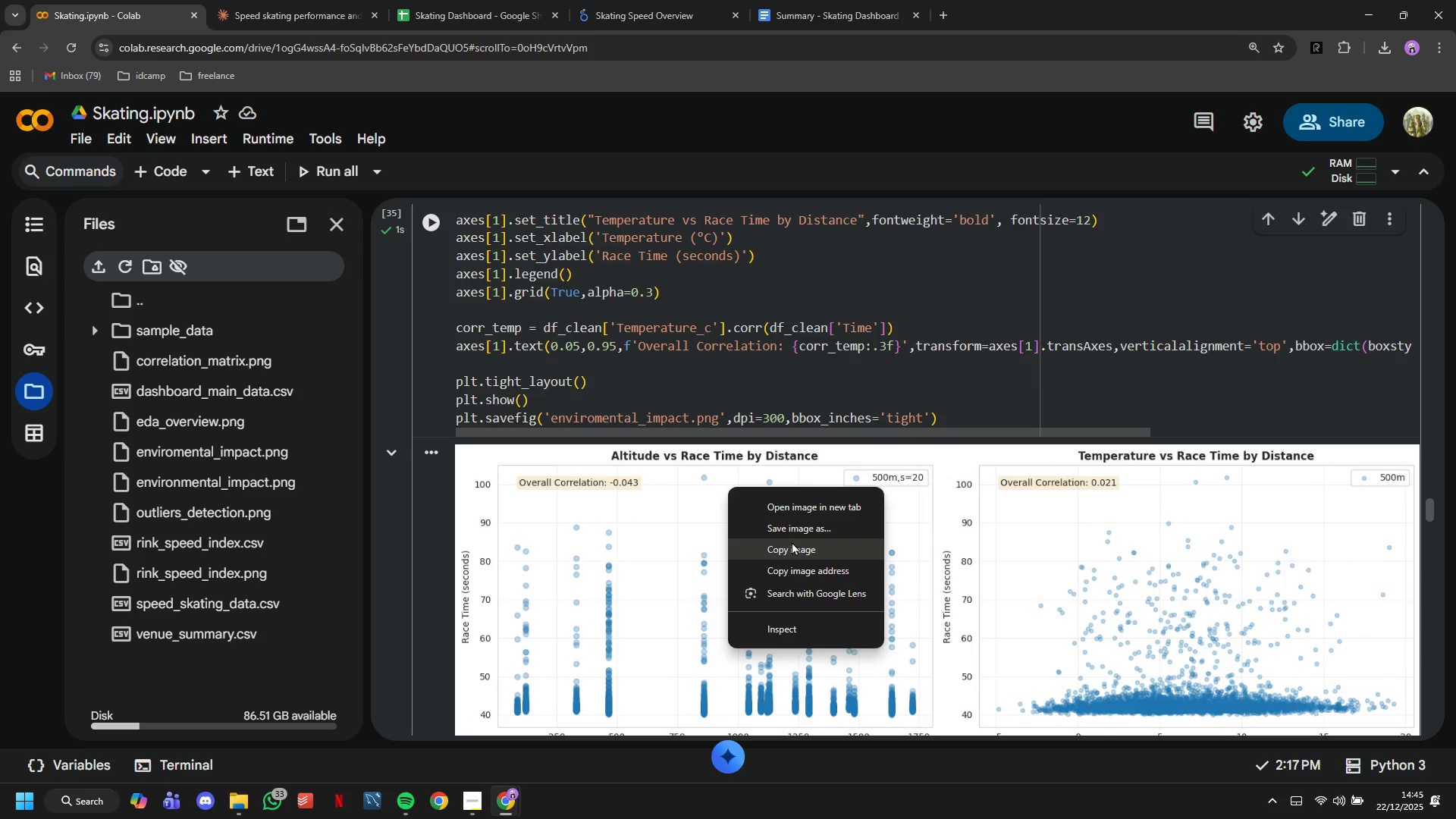 
left_click([794, 544])
 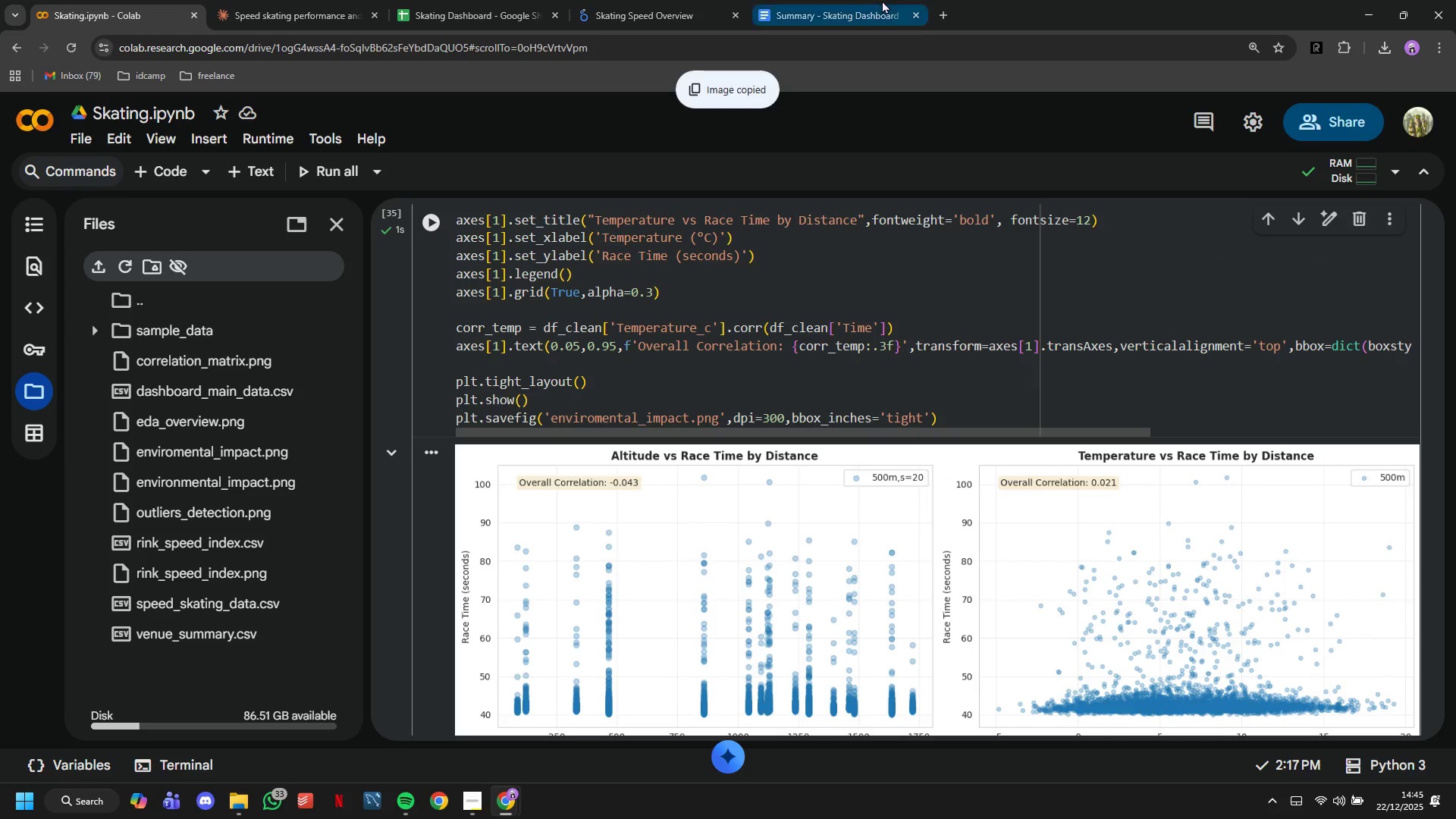 
left_click([882, 0])
 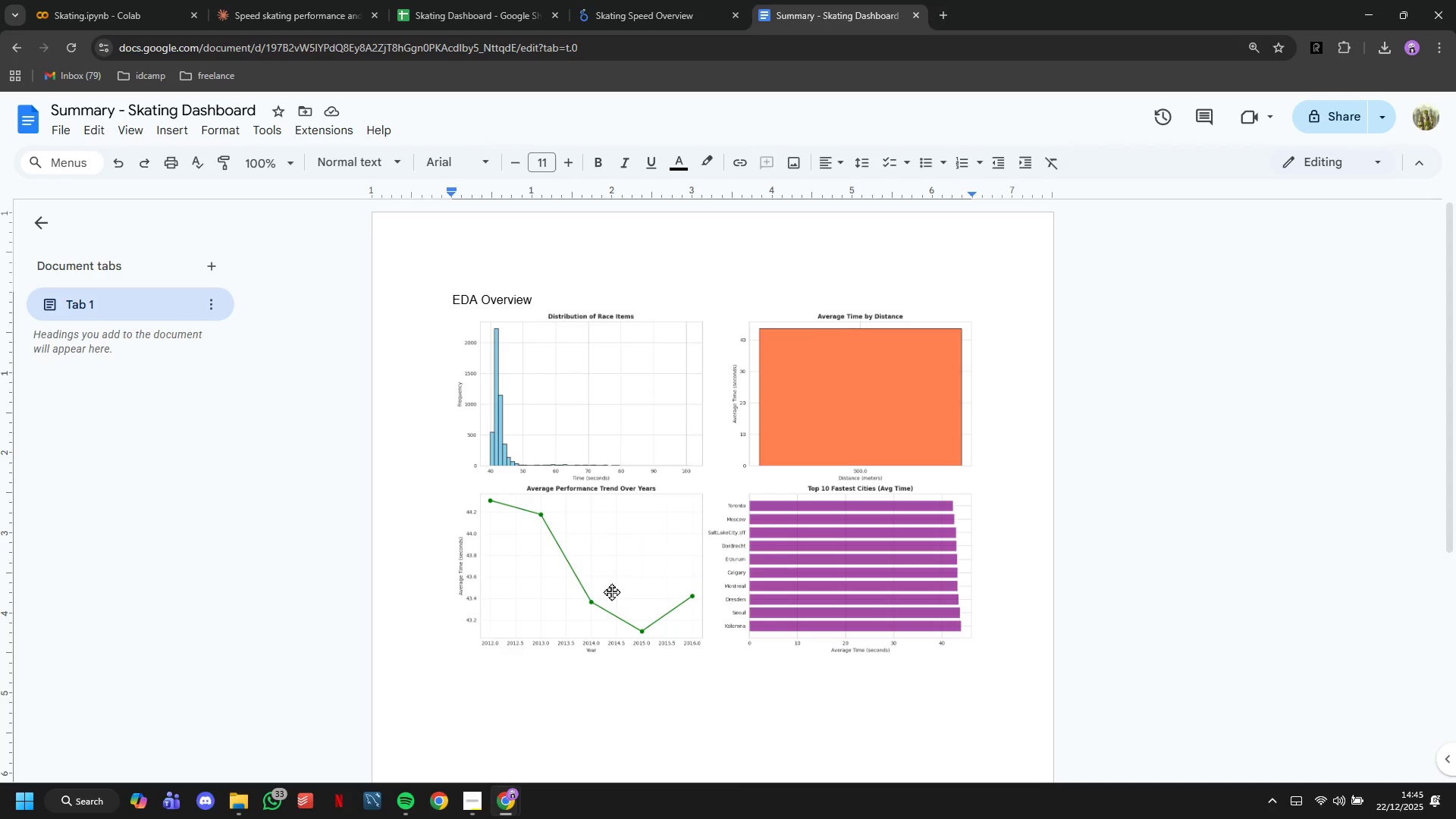 
scroll: coordinate [611, 592], scroll_direction: down, amount: 1.0
 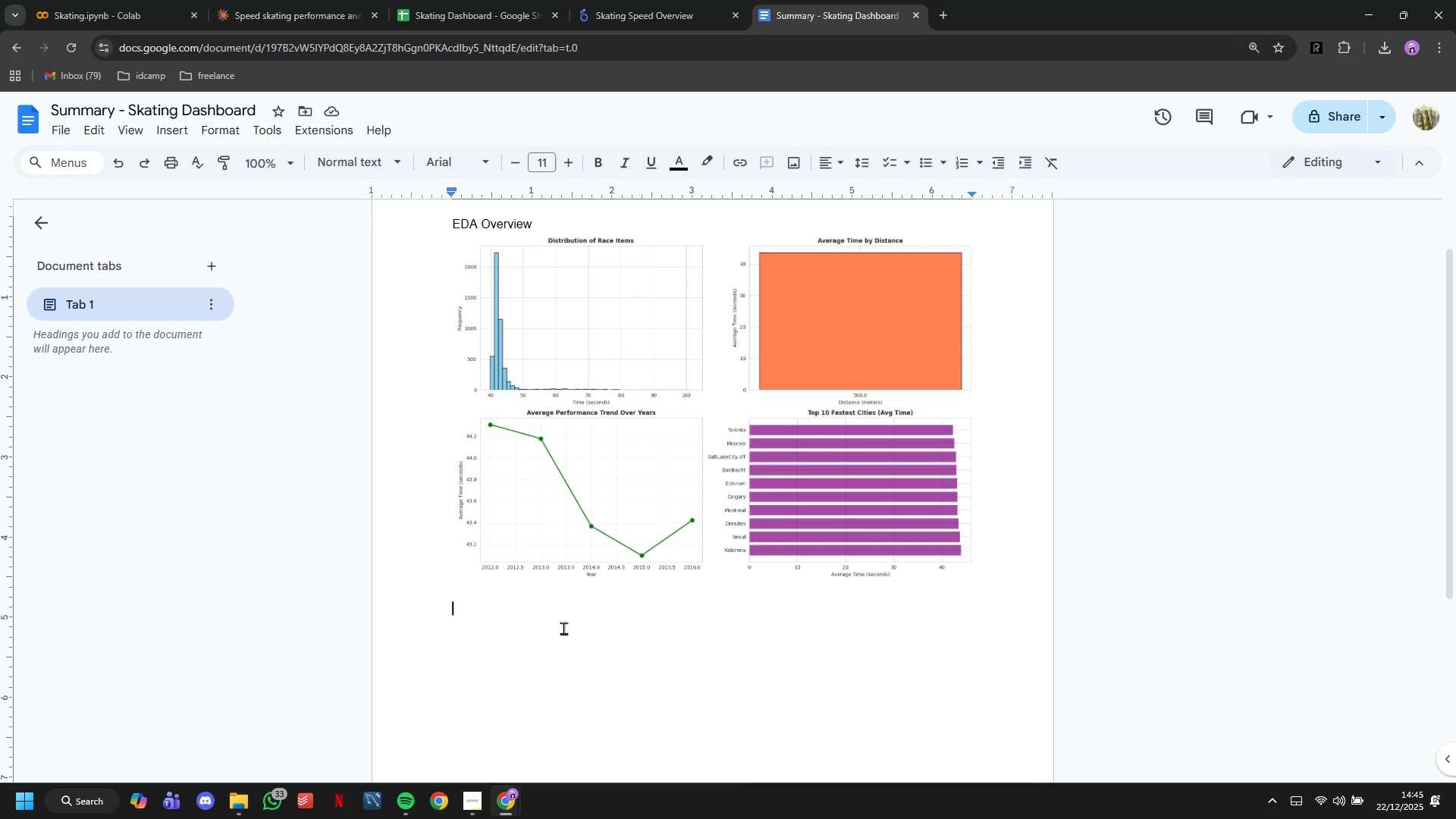 
left_click([563, 629])
 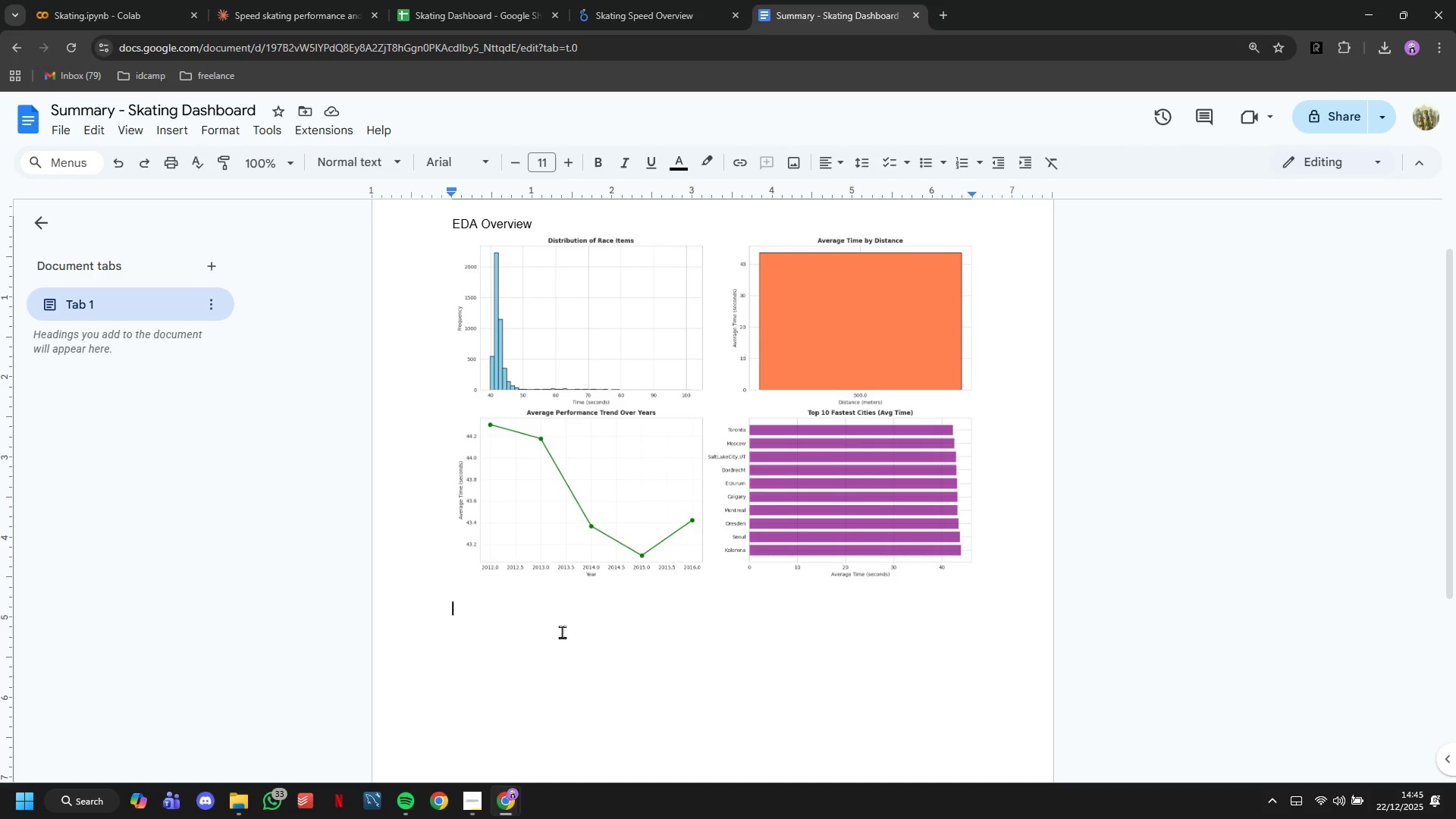 
key(Control+V)
 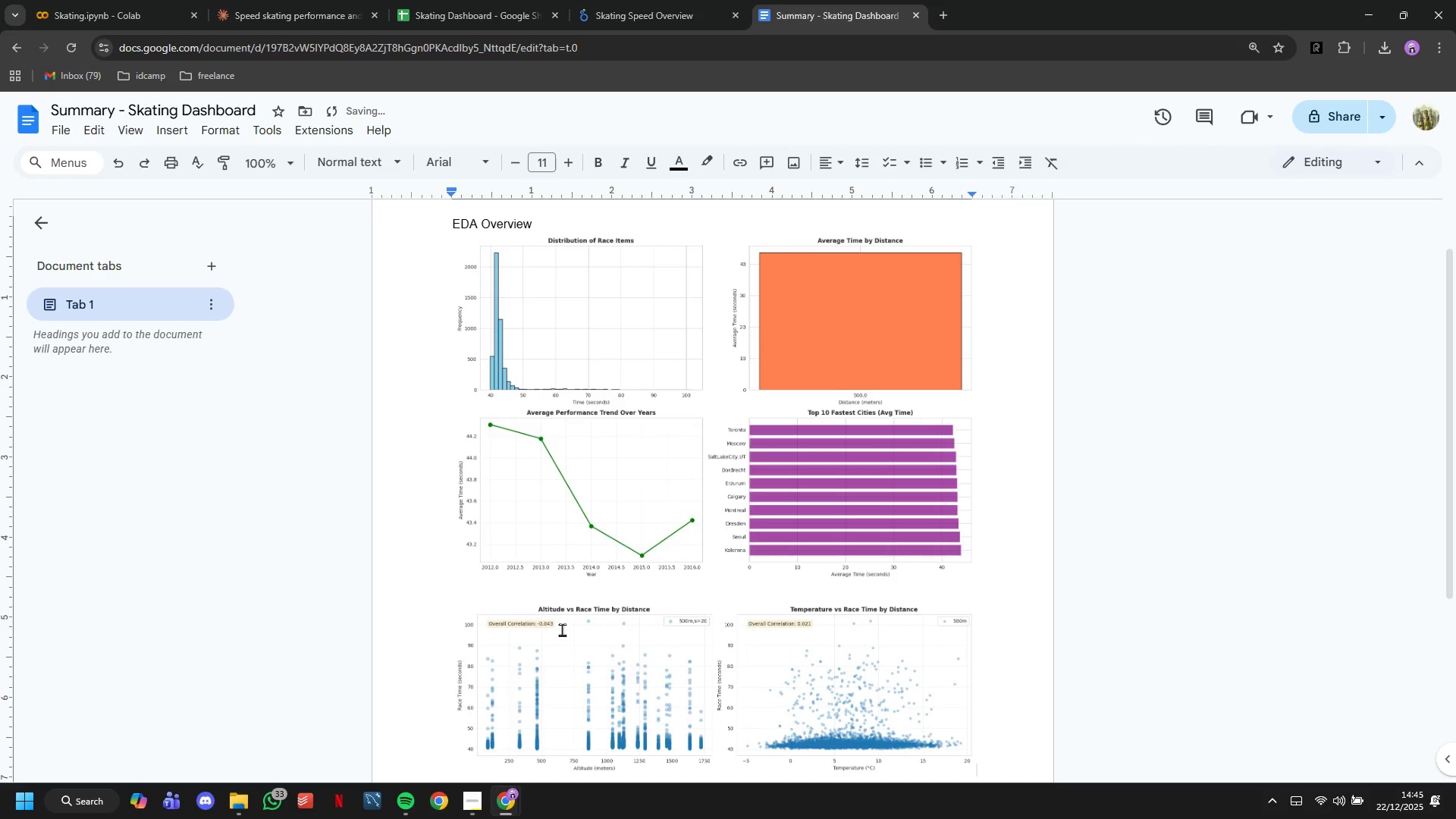 
scroll: coordinate [563, 613], scroll_direction: down, amount: 3.0
 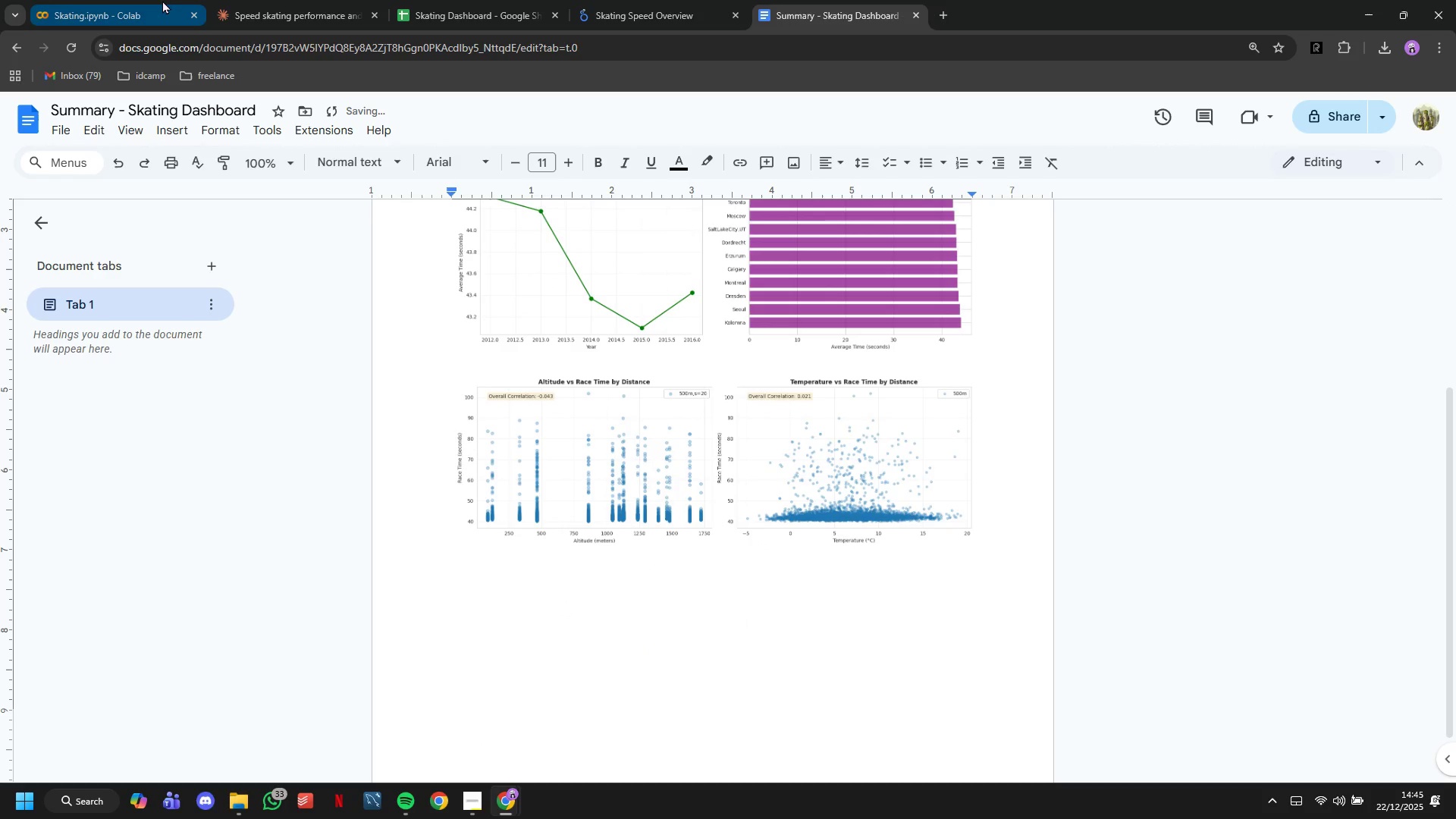 
left_click([158, 0])
 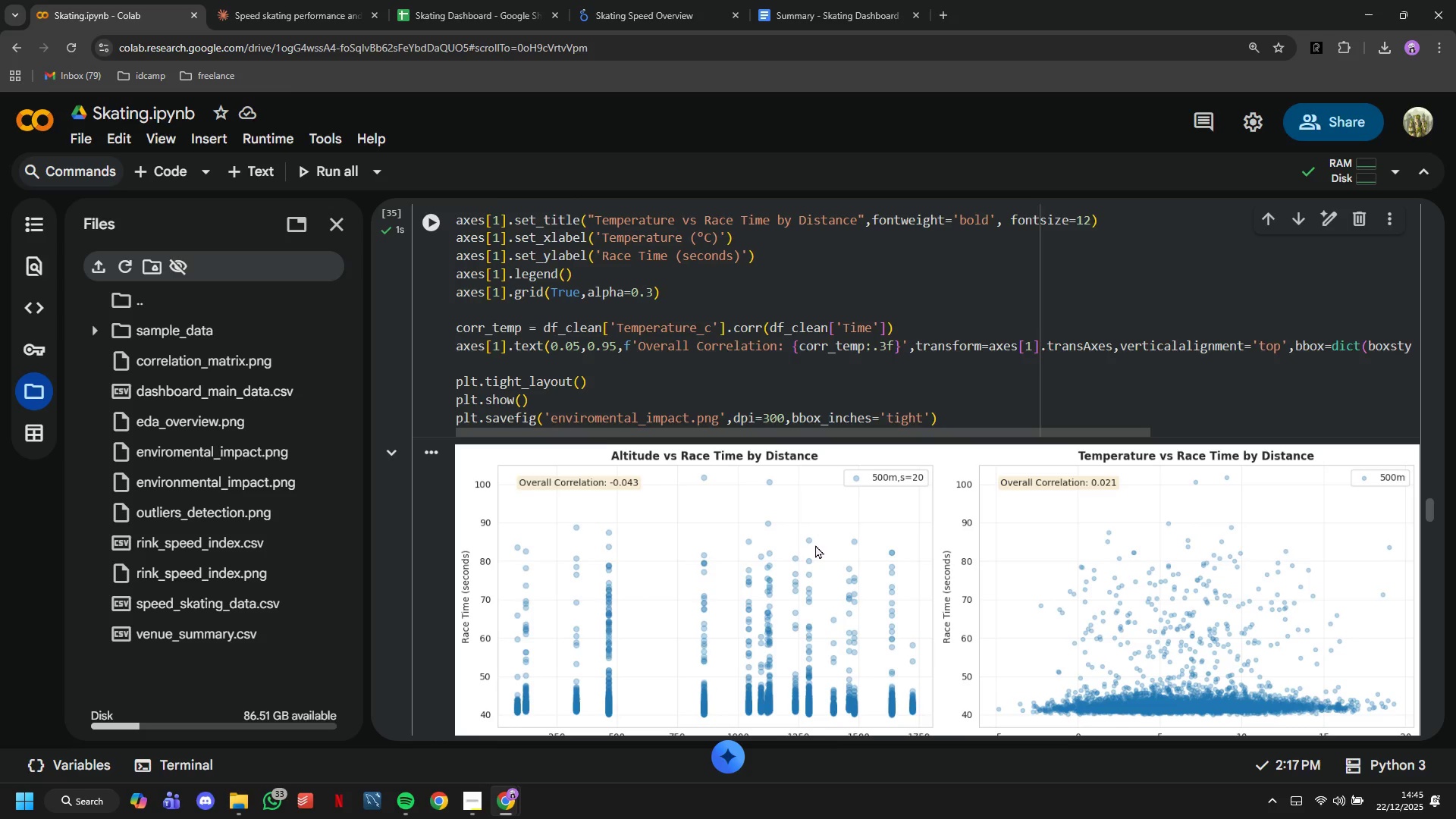 
scroll: coordinate [814, 541], scroll_direction: down, amount: 25.0
 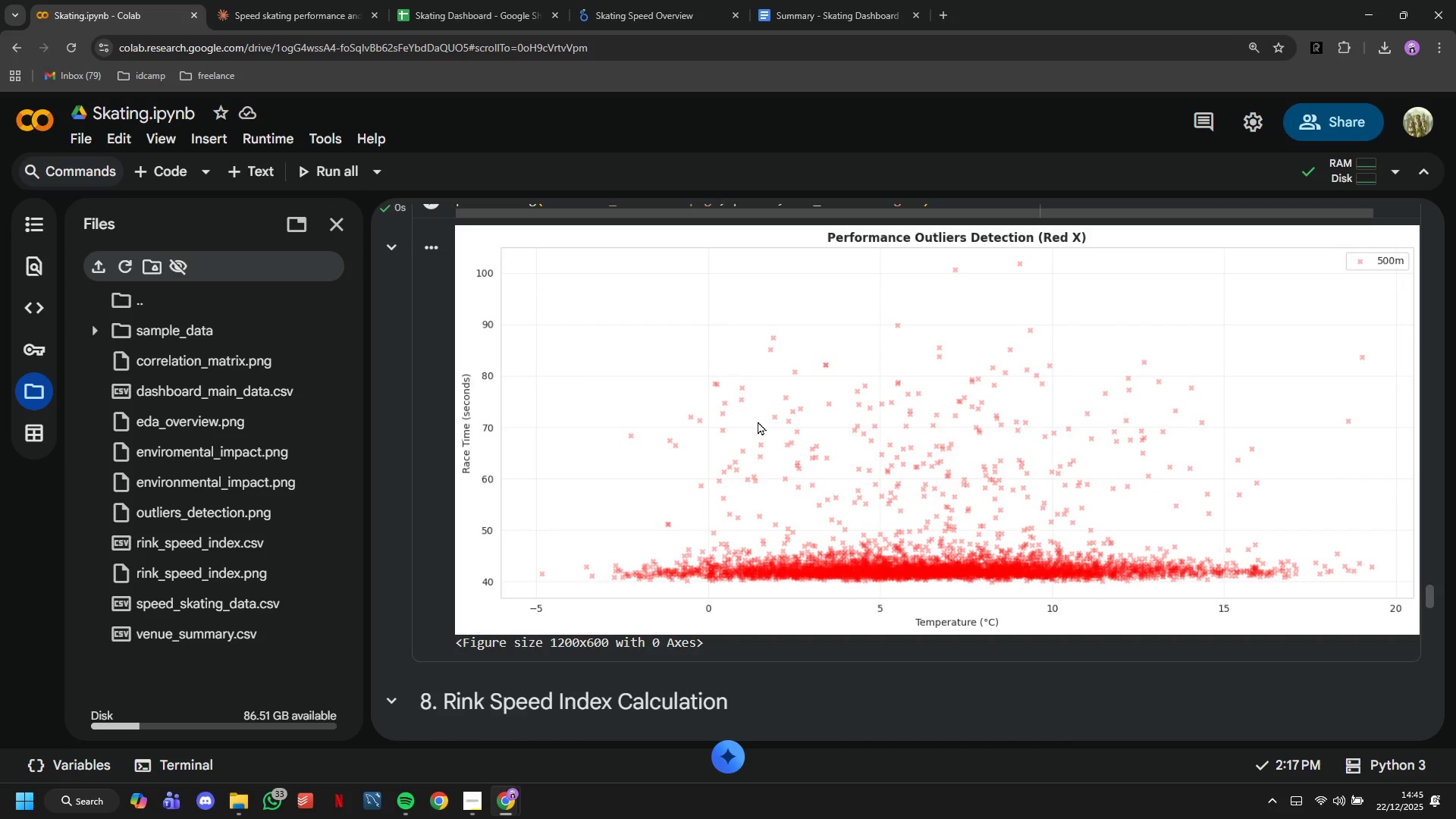 
right_click([757, 421])
 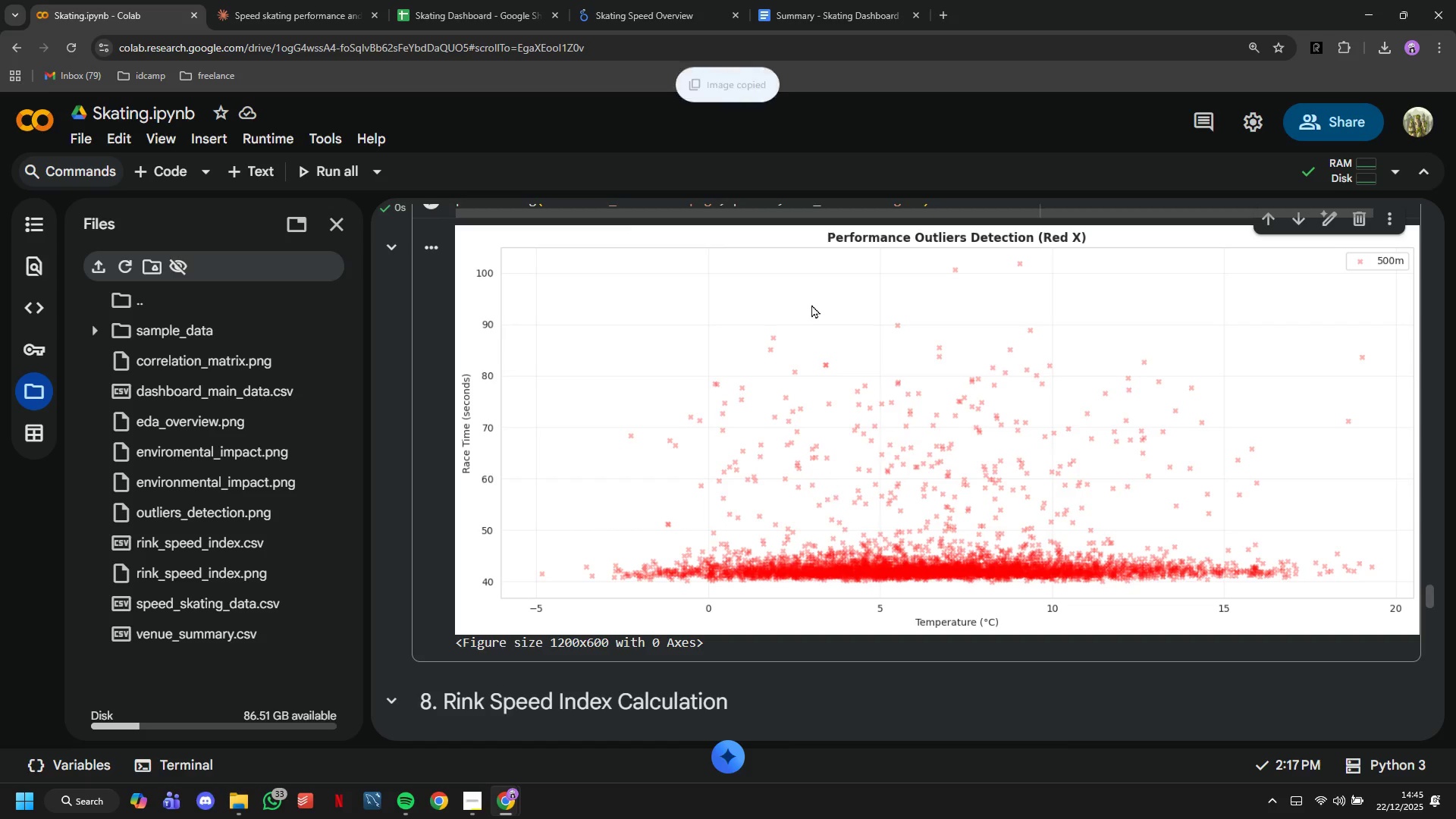 
double_click([839, 0])
 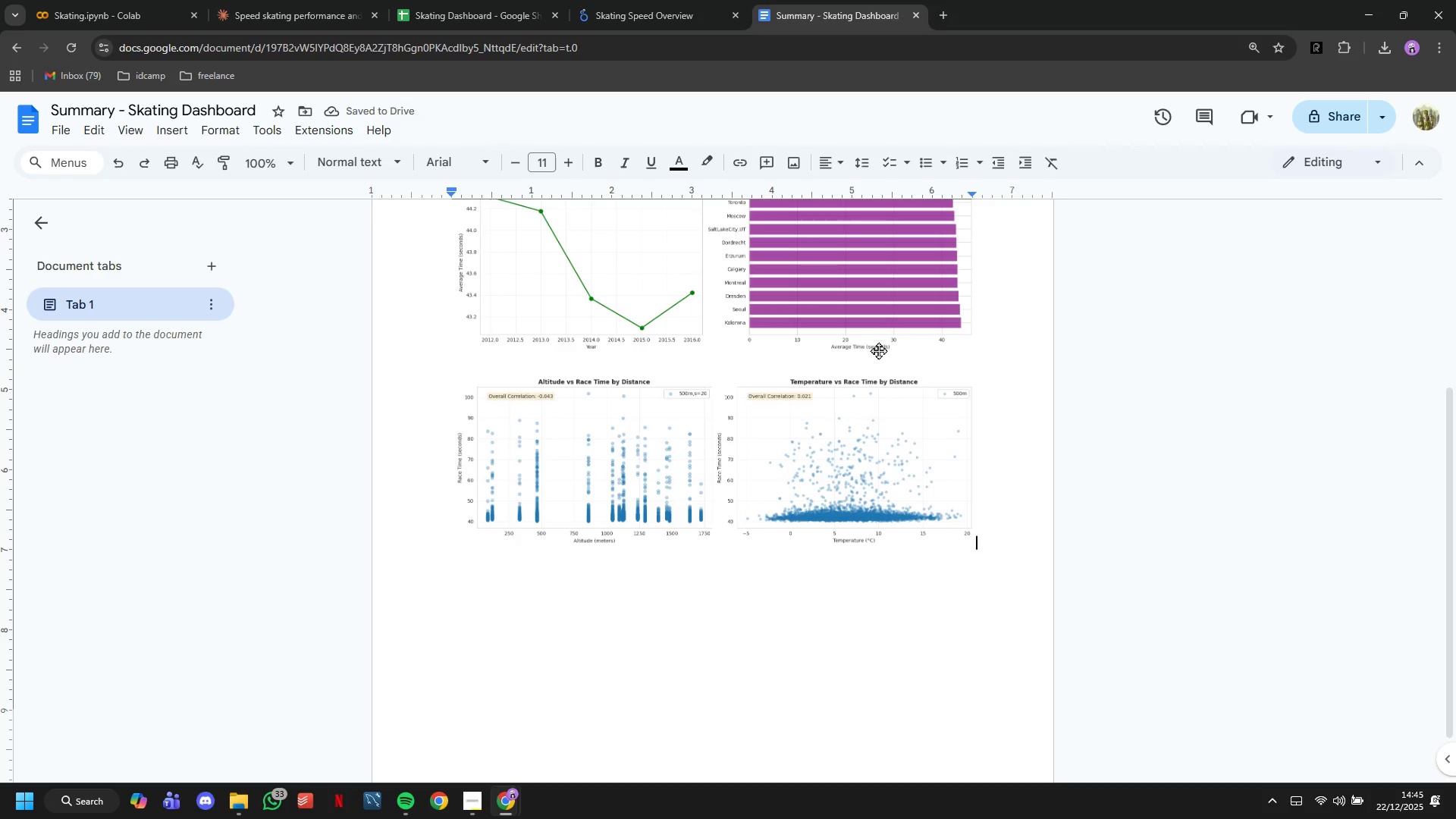 
scroll: coordinate [880, 369], scroll_direction: down, amount: 2.0
 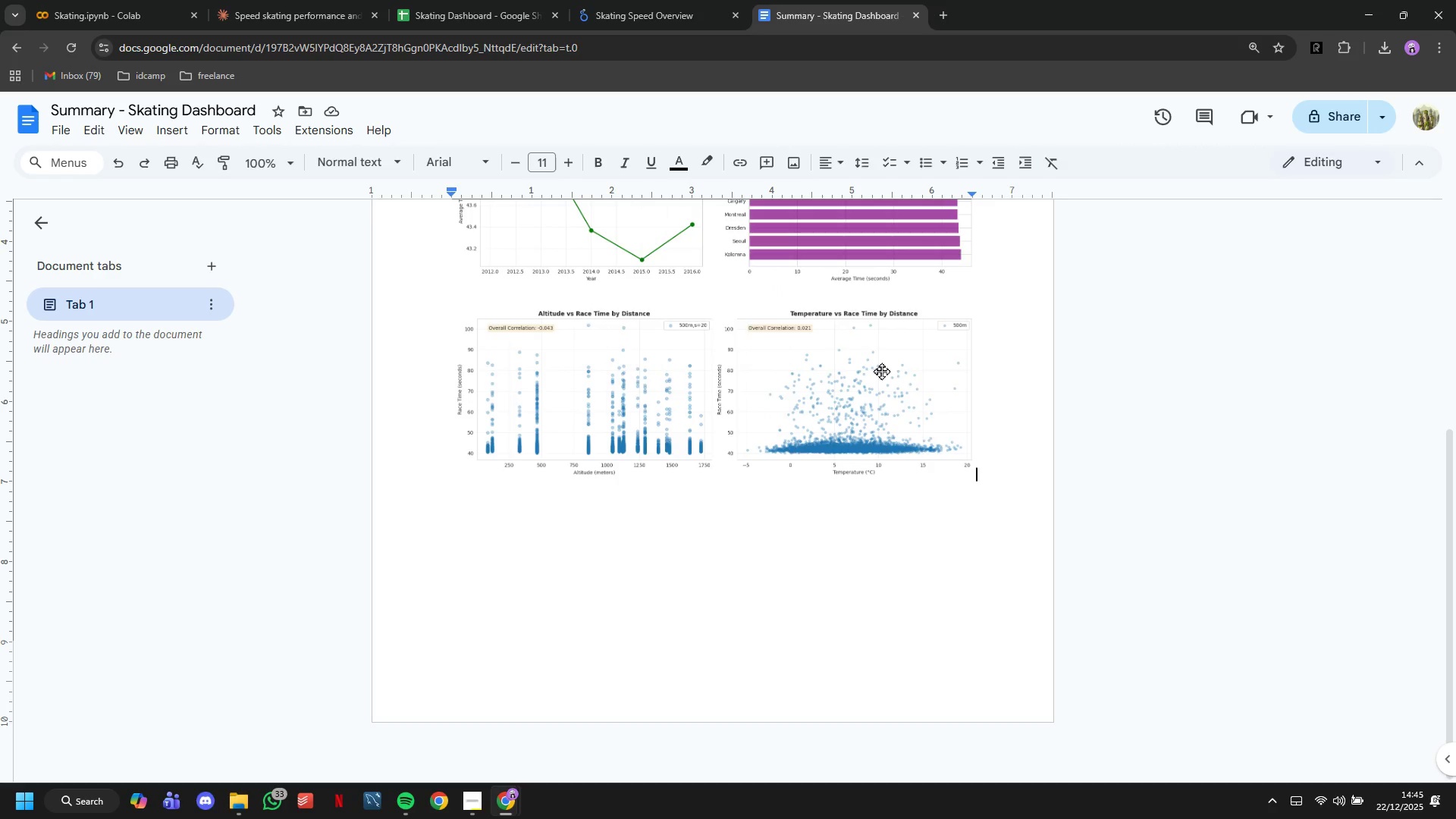 
key(Enter)
 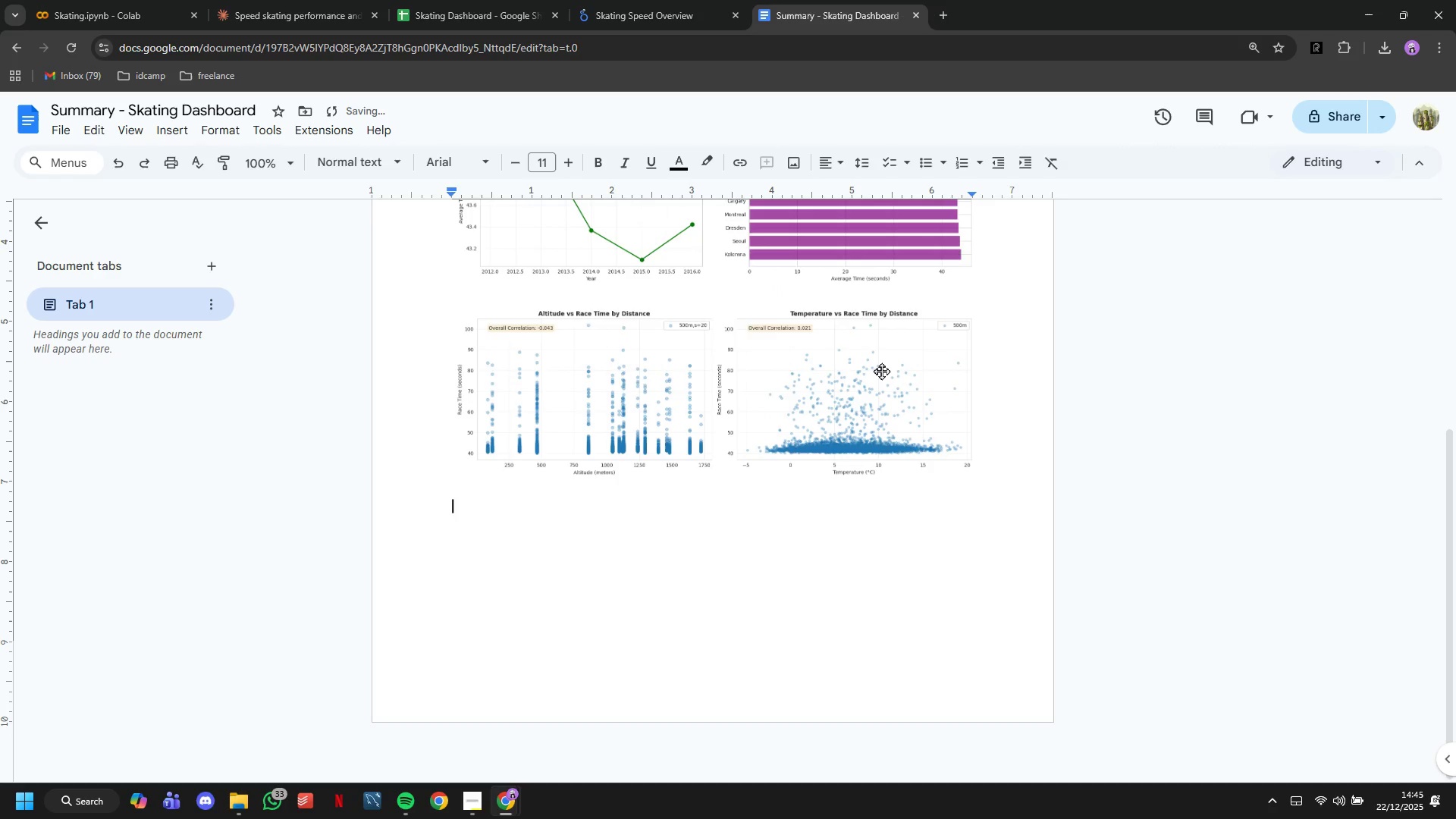 
key(Enter)
 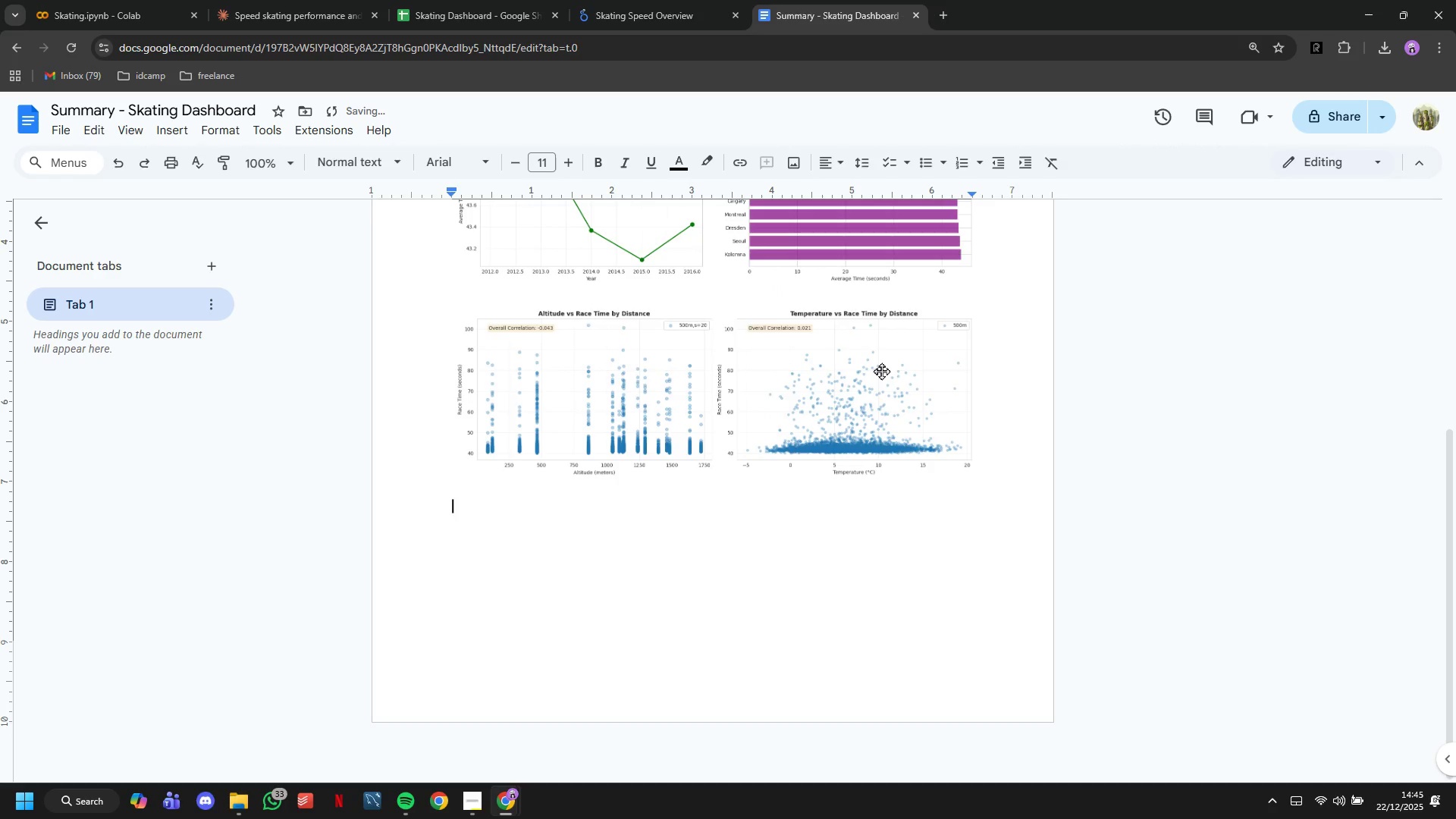 
key(Control+V)
 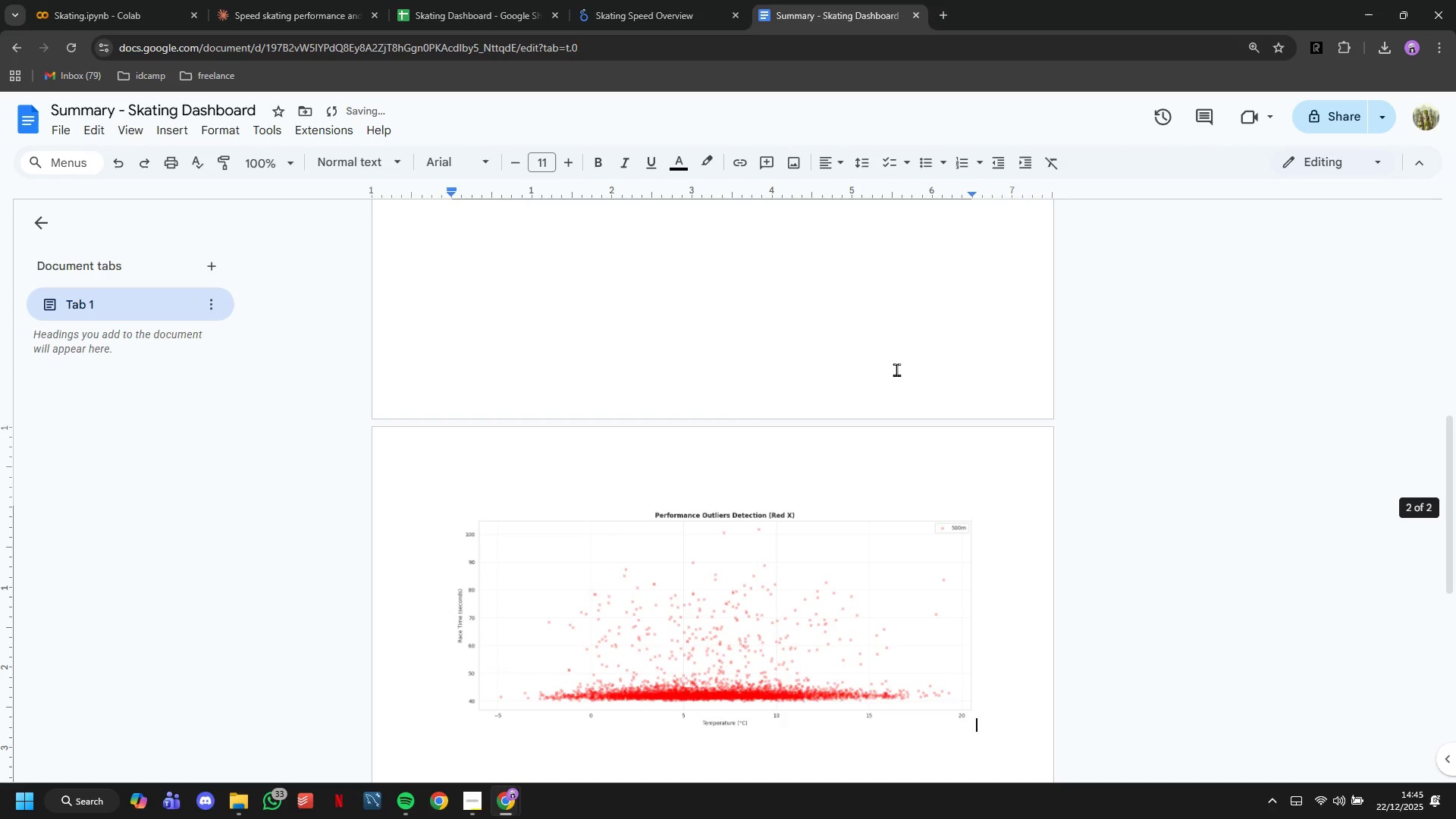 
scroll: coordinate [864, 334], scroll_direction: up, amount: 14.0
 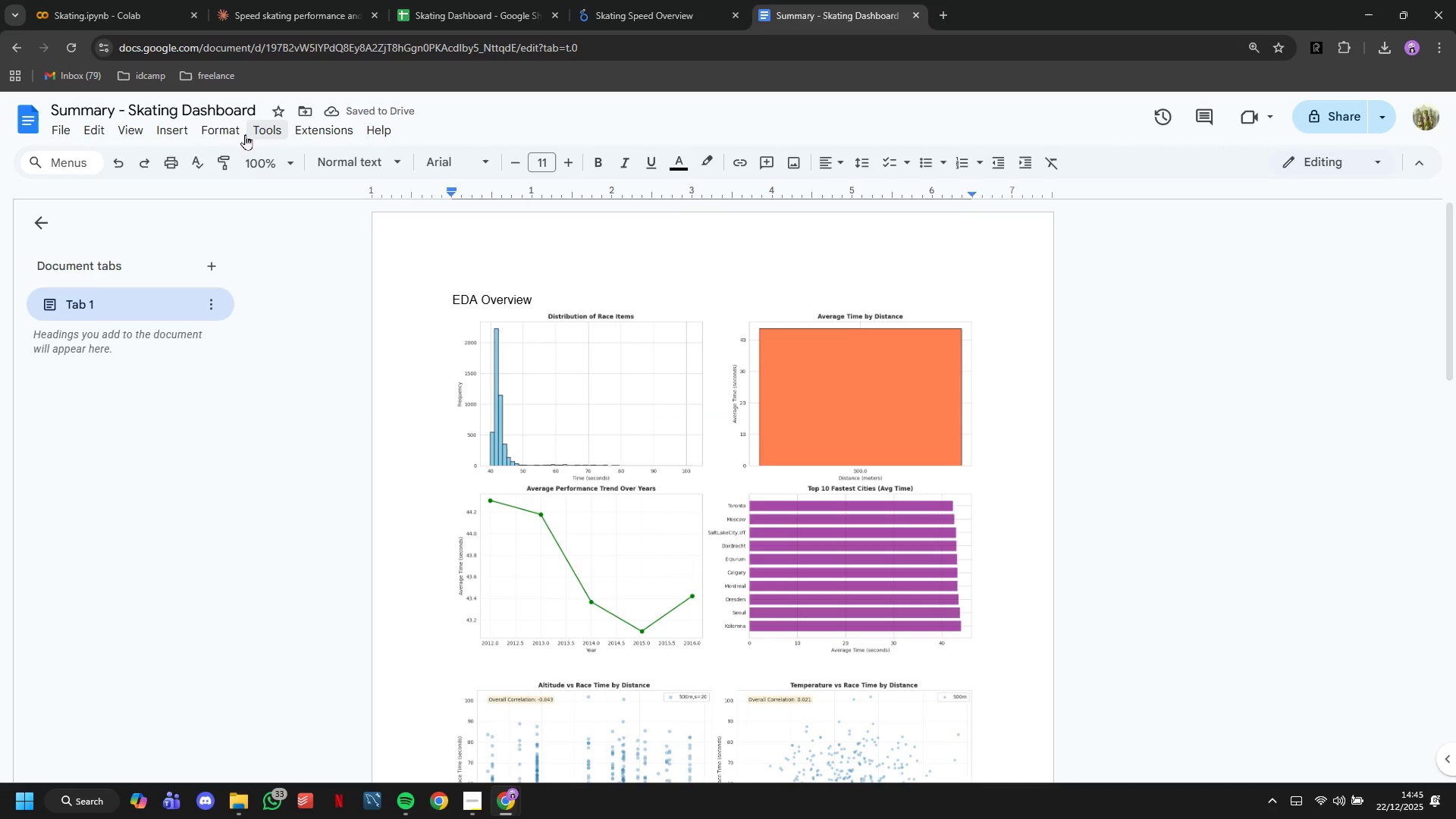 
left_click([237, 133])
 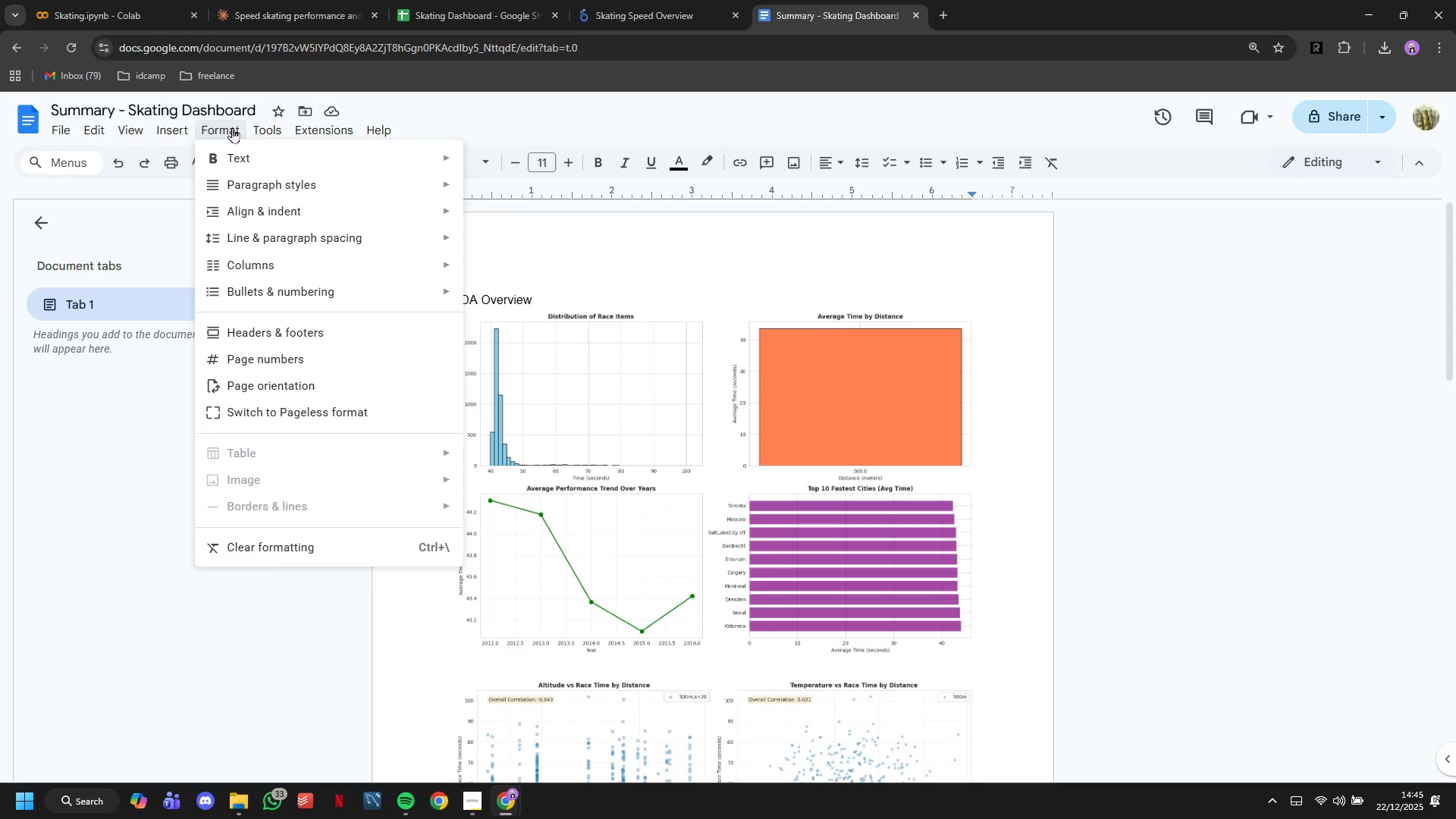 
wait(6.24)
 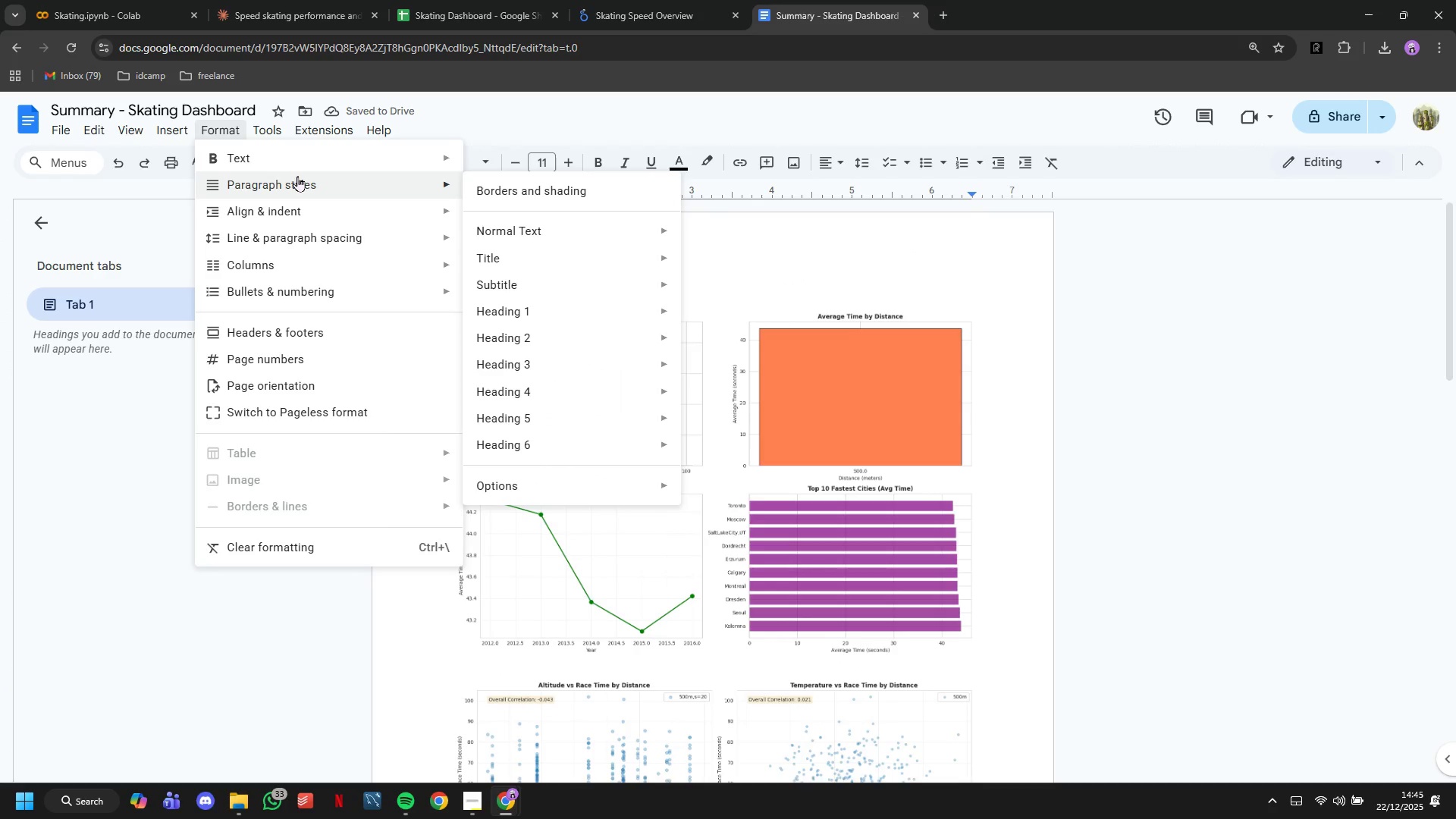 
mouse_move([121, 111])
 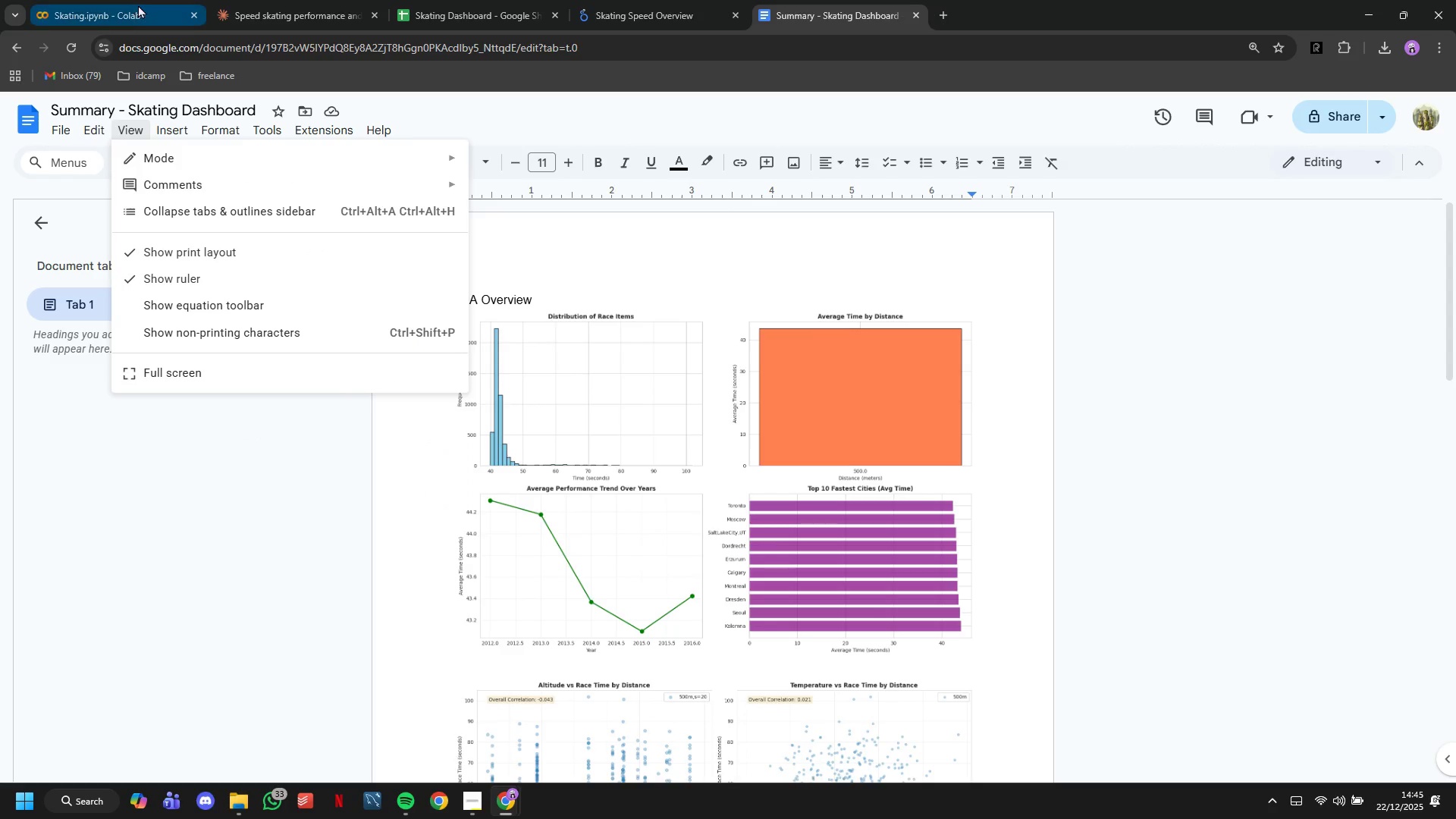 
left_click([138, 4])
 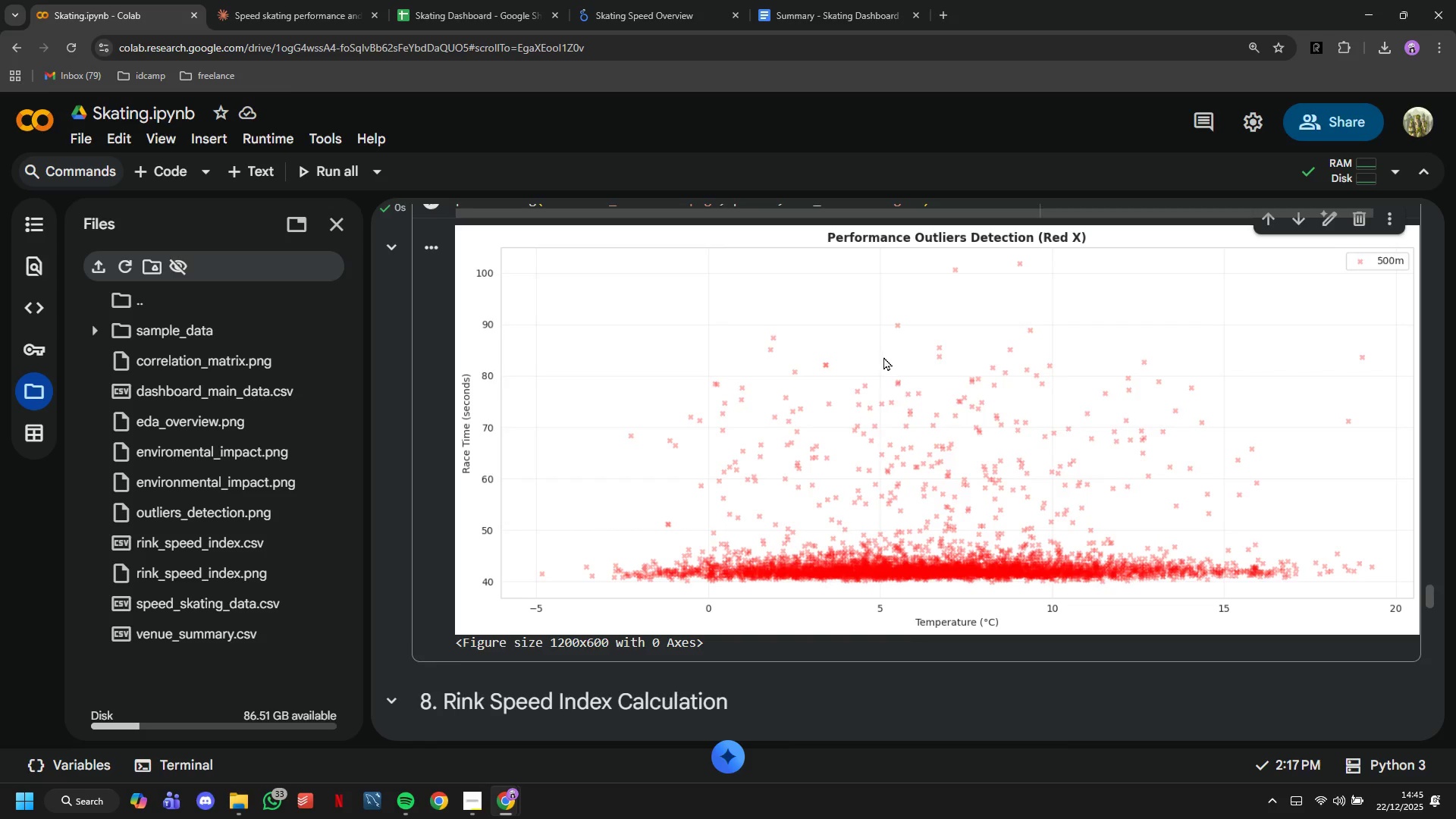 
scroll: coordinate [874, 356], scroll_direction: down, amount: 32.0
 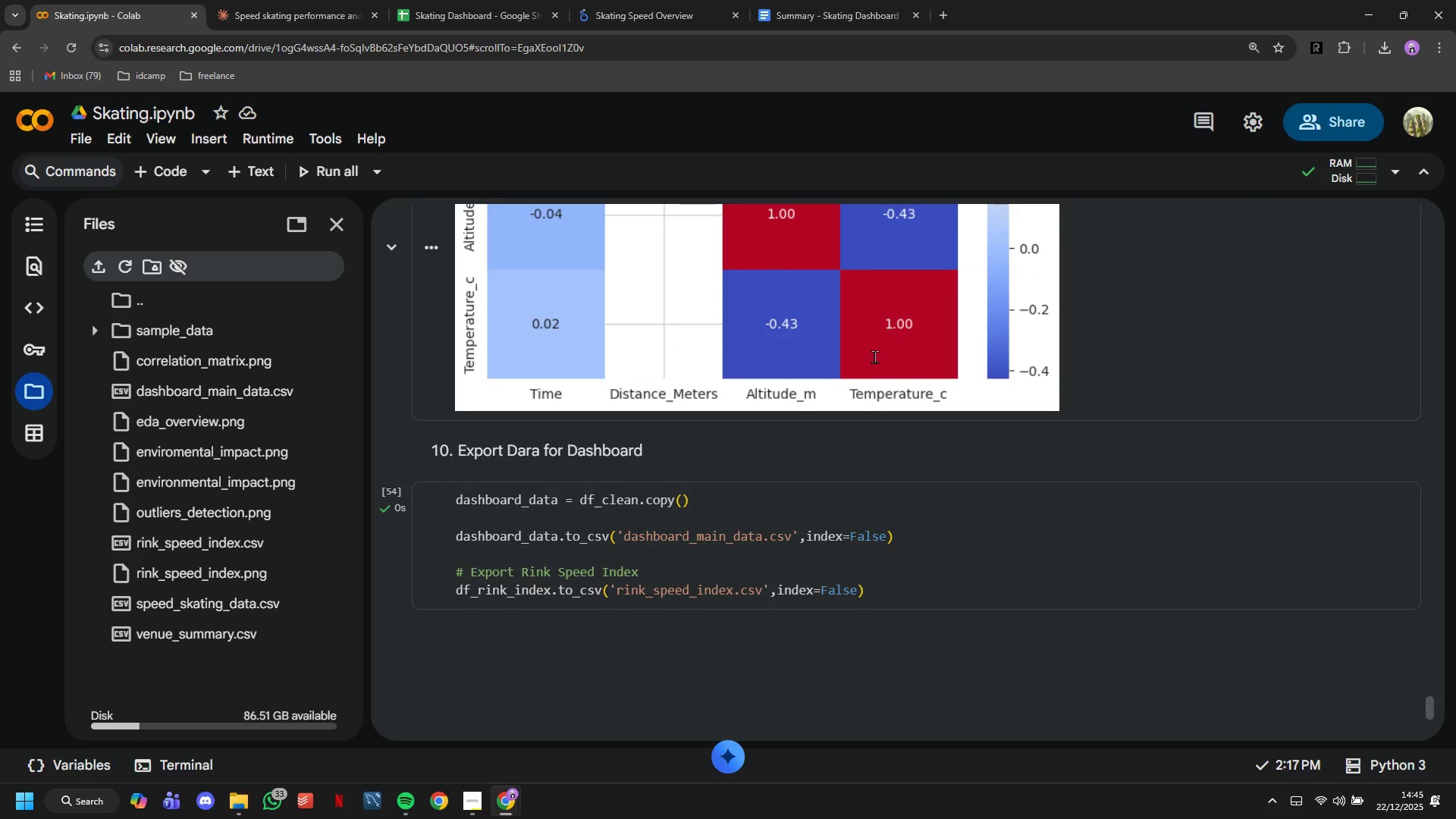 
right_click([874, 356])
 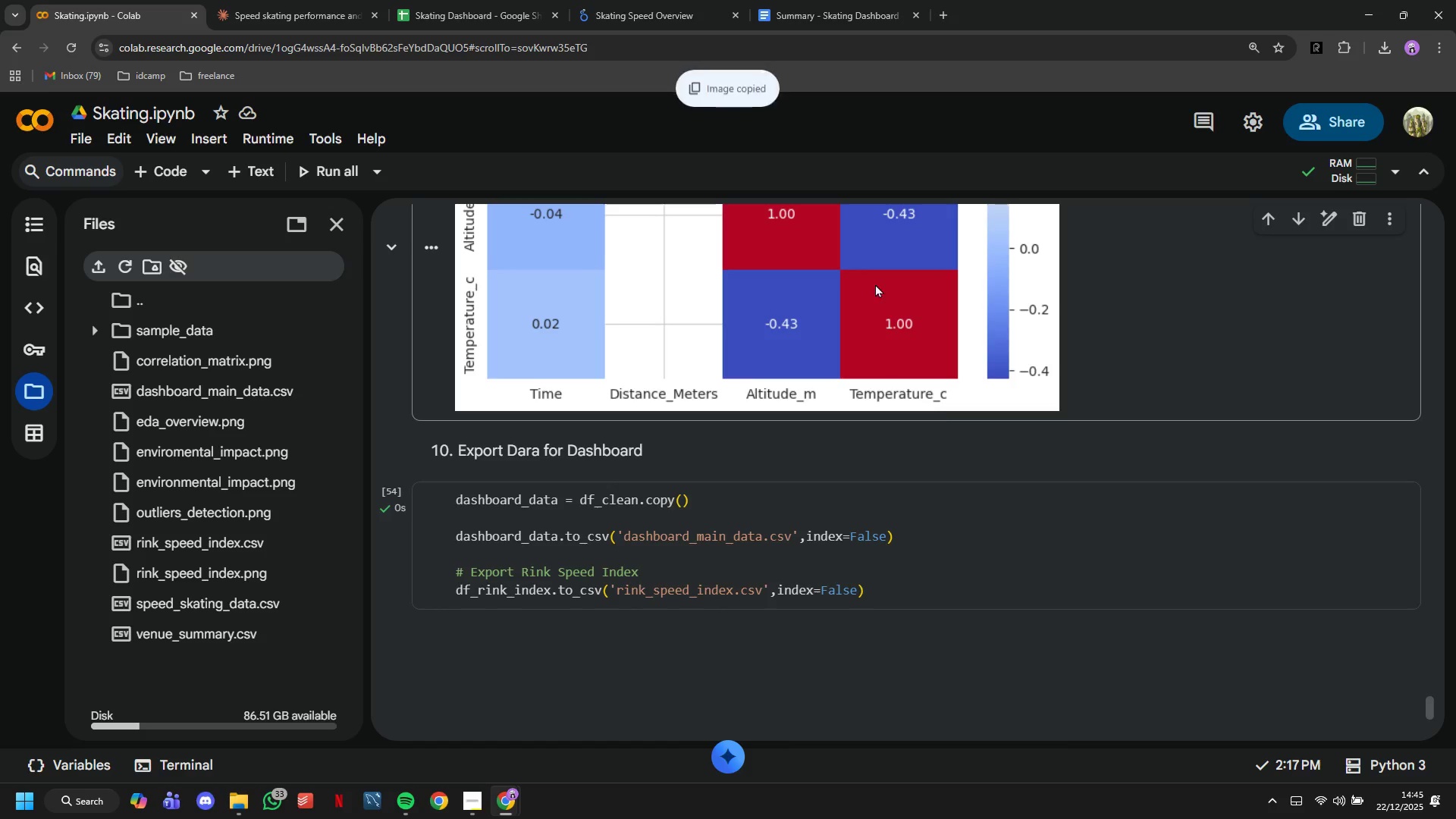 
left_click([815, 0])
 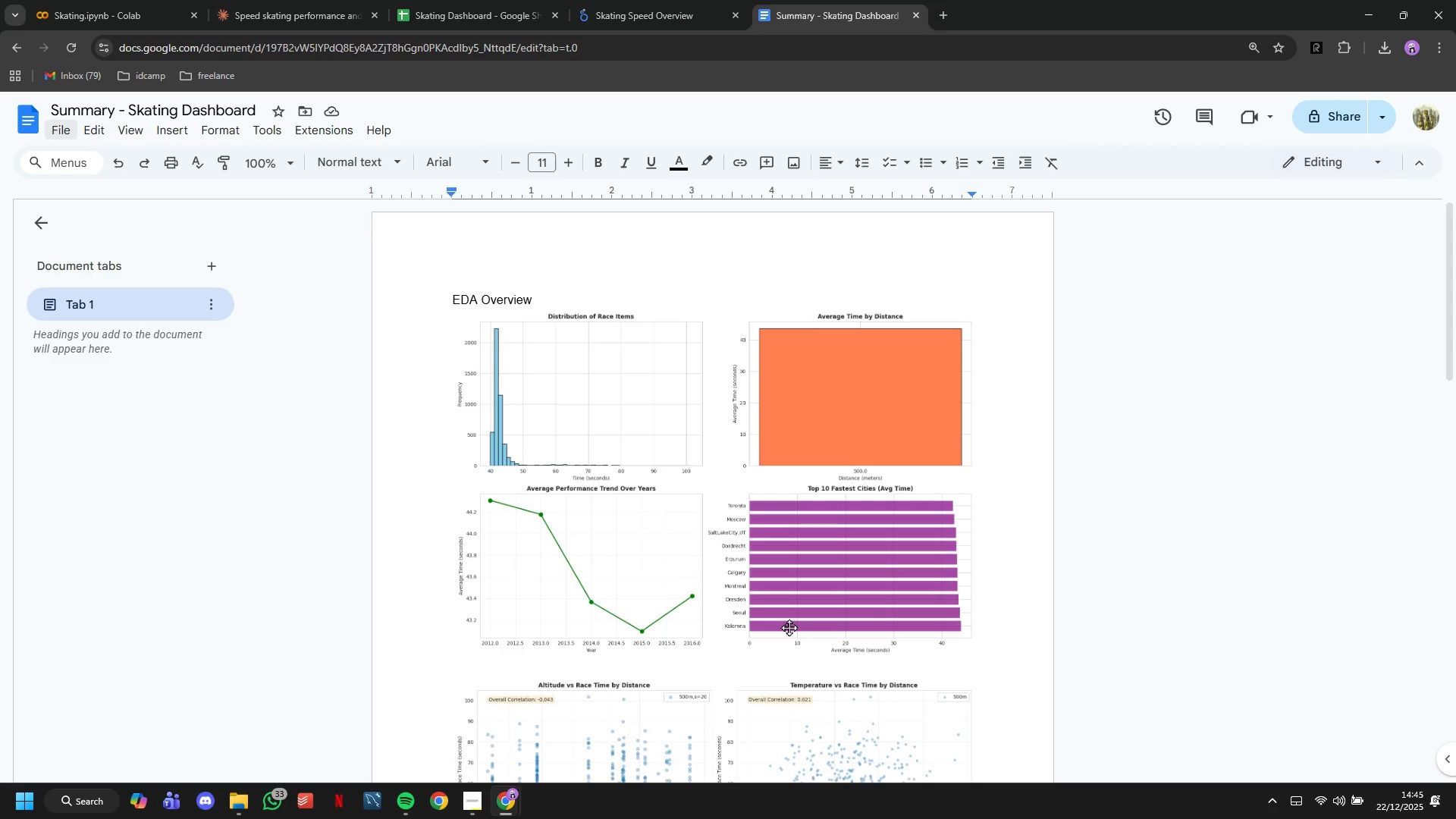 
scroll: coordinate [789, 628], scroll_direction: down, amount: 13.0
 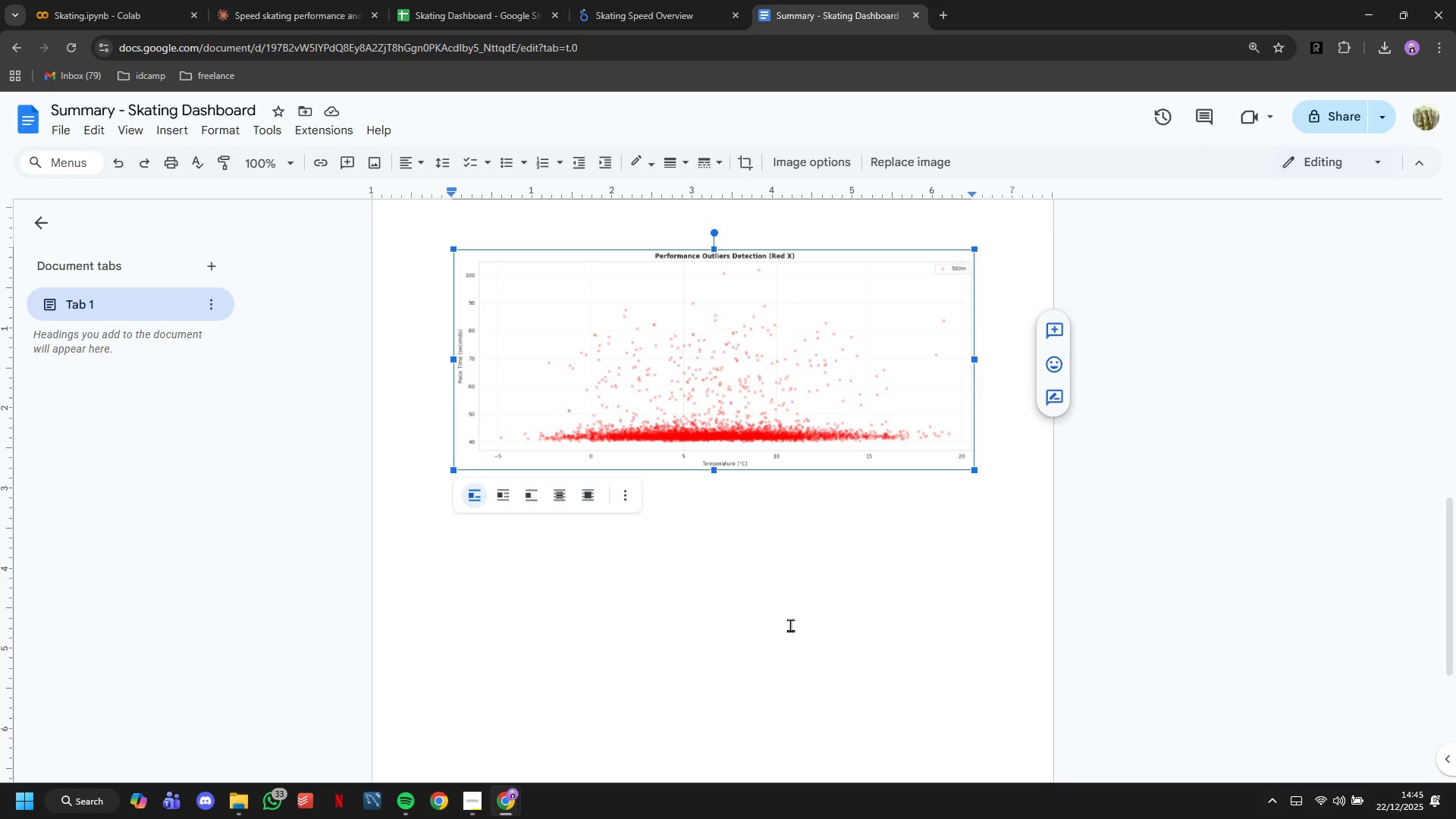 
key(ArrowRight)
 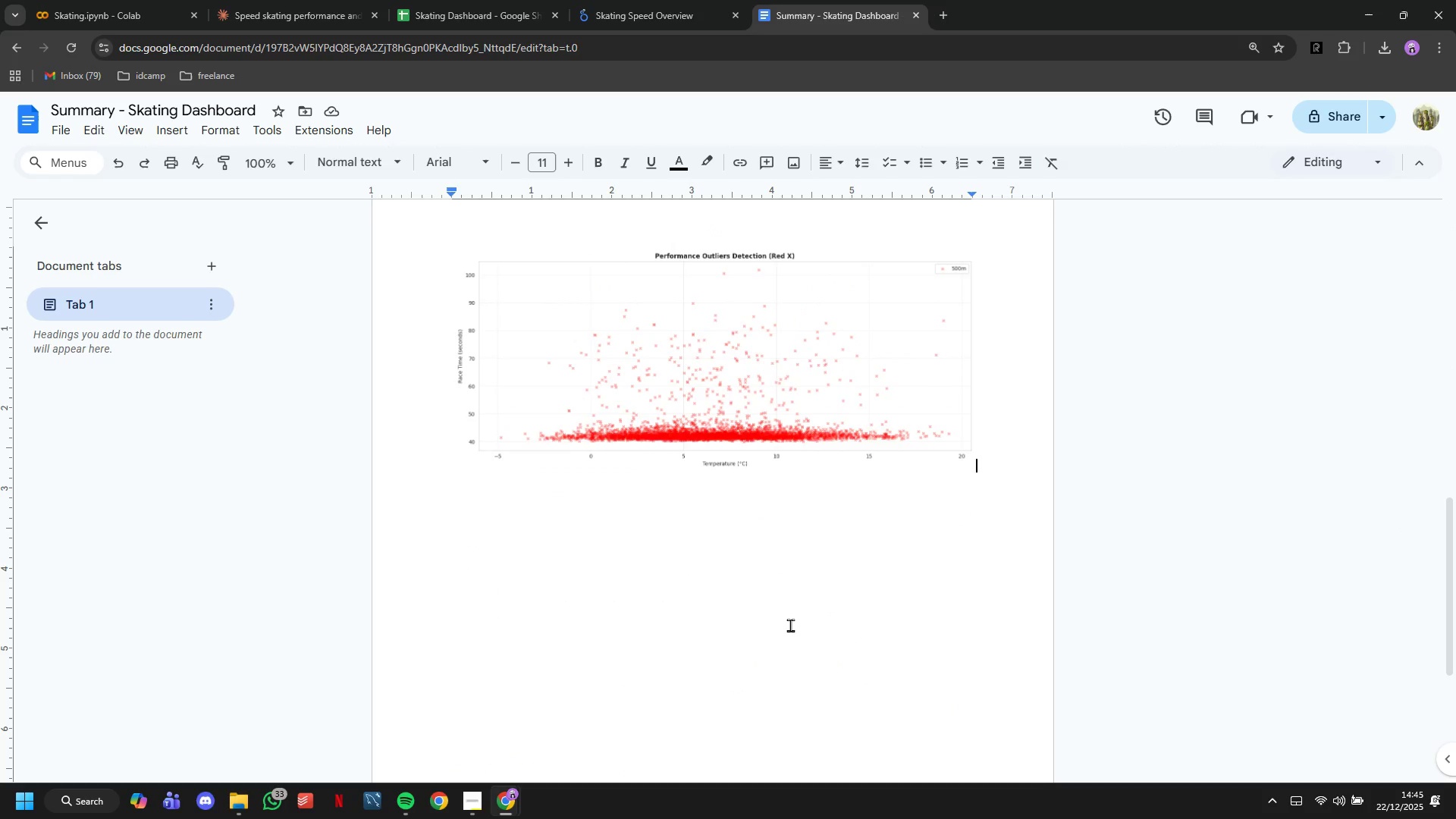 
key(Enter)
 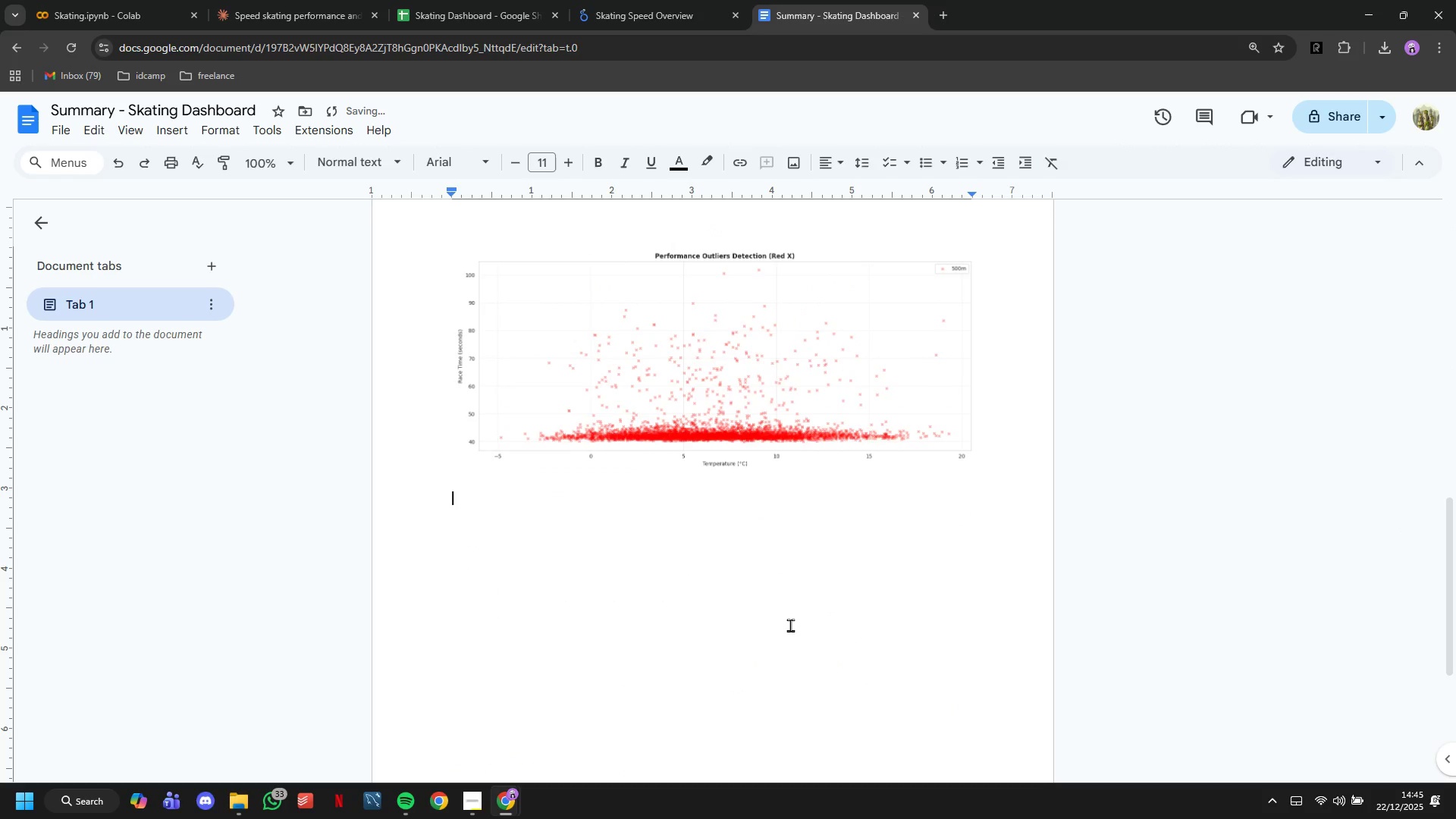 
key(Enter)
 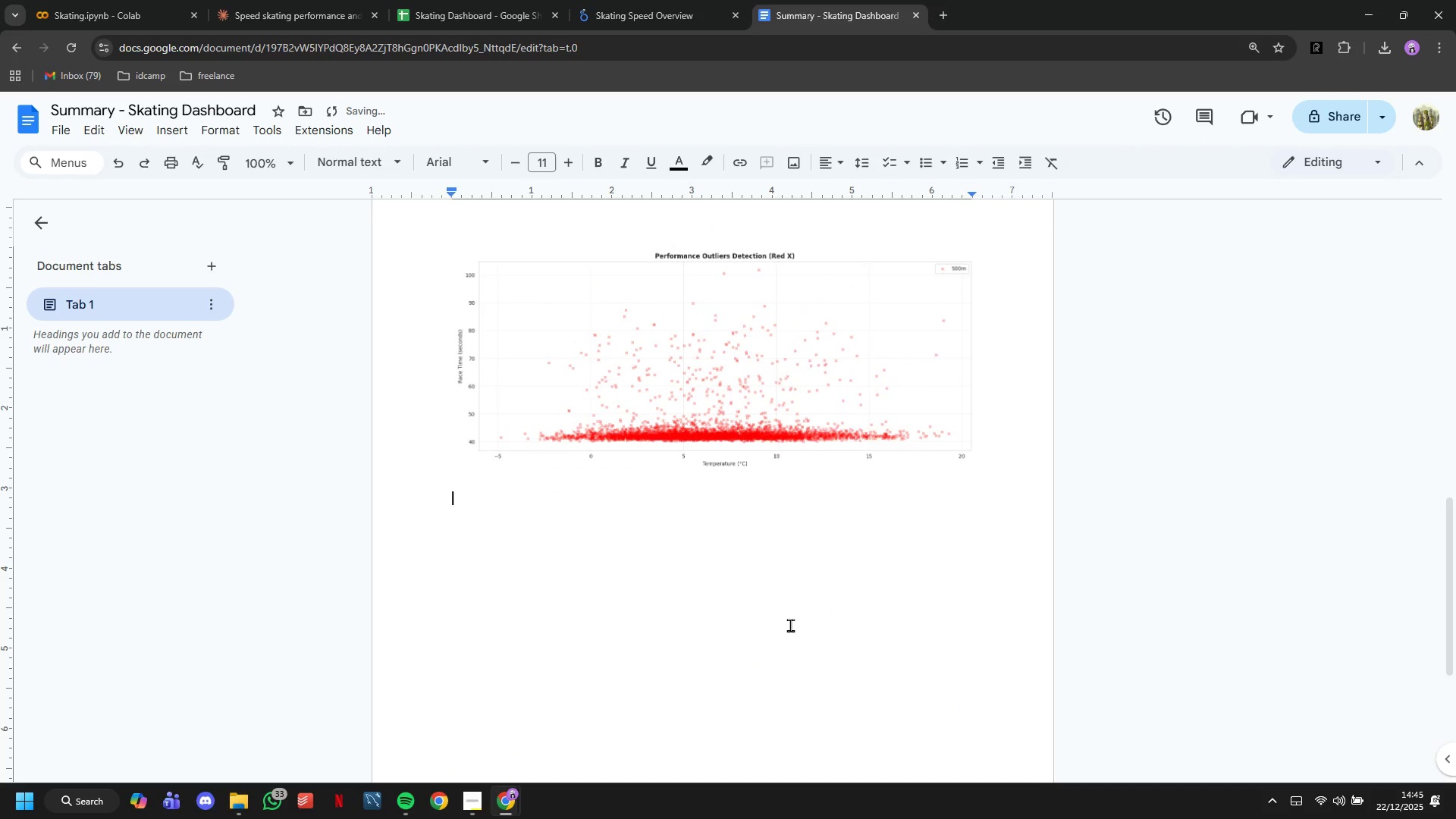 
key(Control+V)
 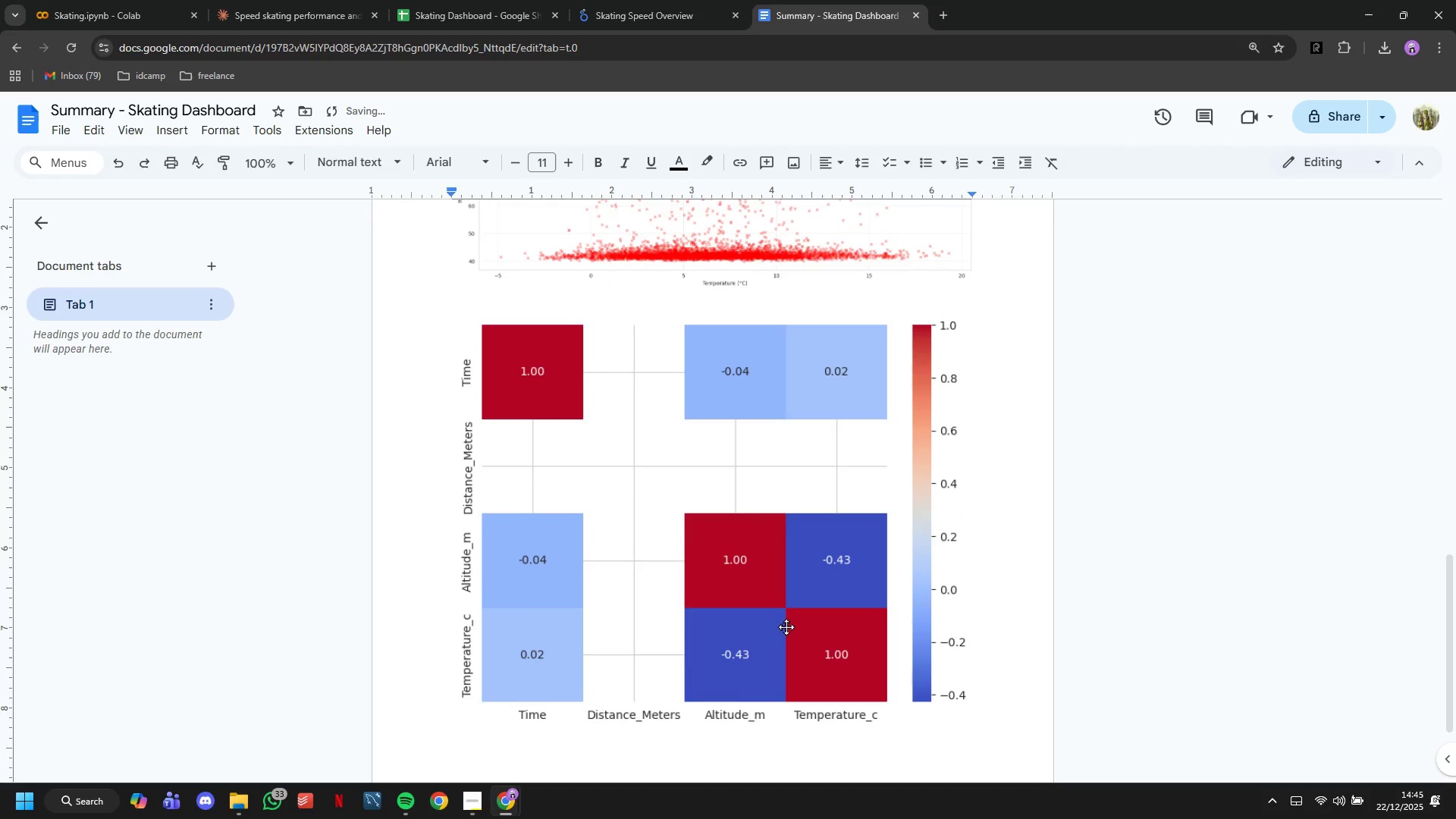 
scroll: coordinate [1358, 565], scroll_direction: up, amount: 27.0
 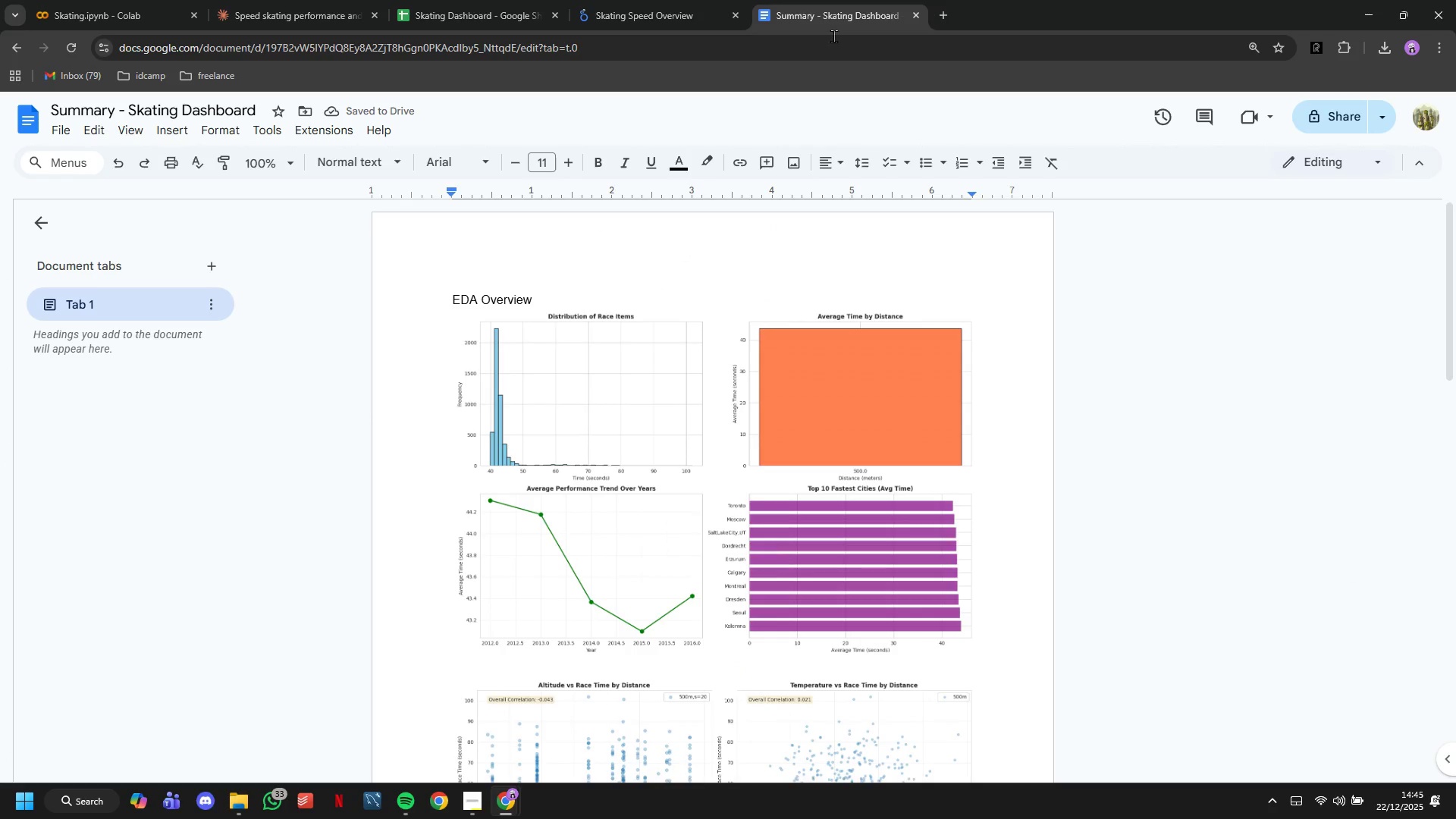 
left_click([698, 0])
 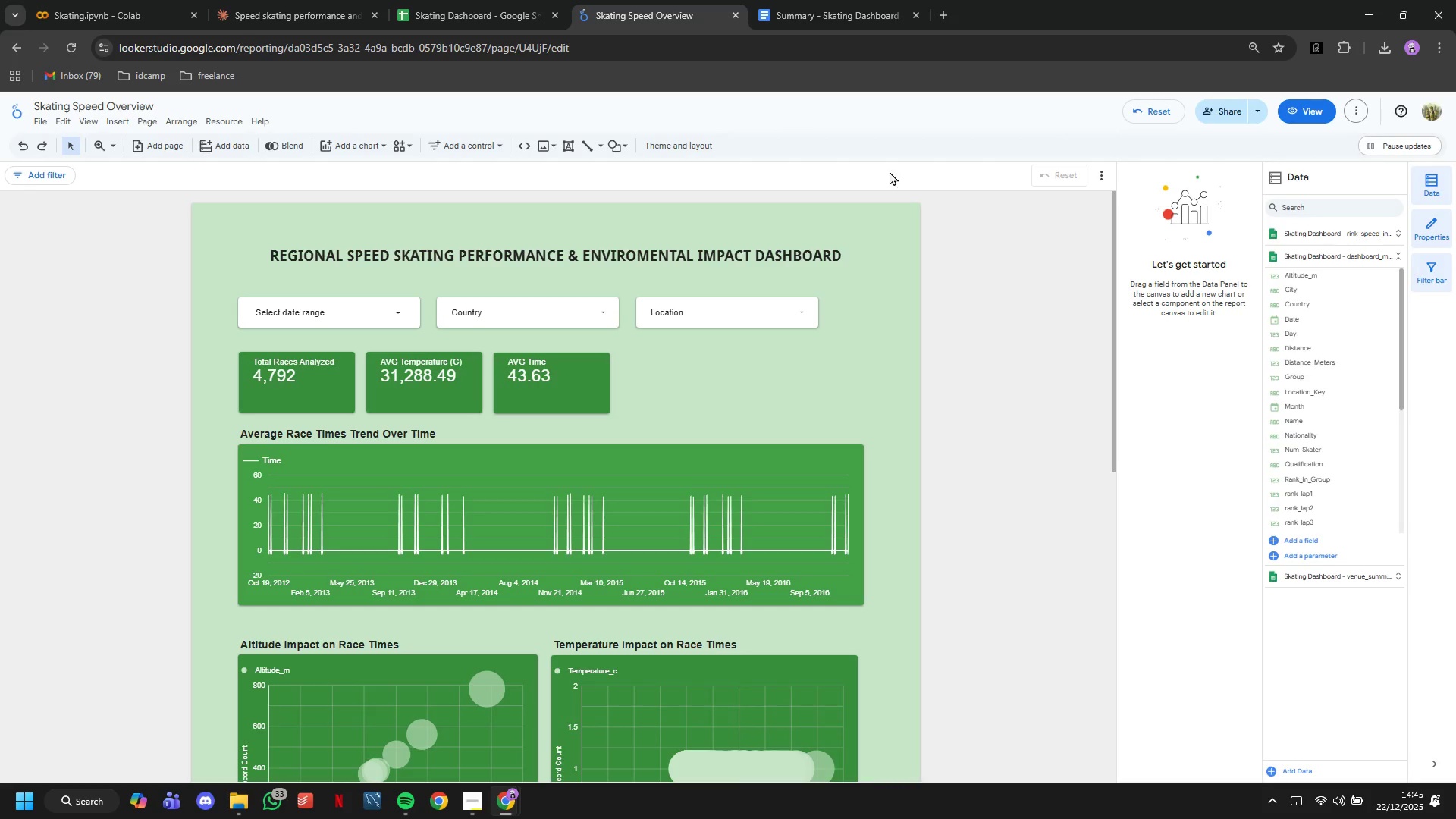 
scroll: coordinate [941, 259], scroll_direction: down, amount: 10.0
 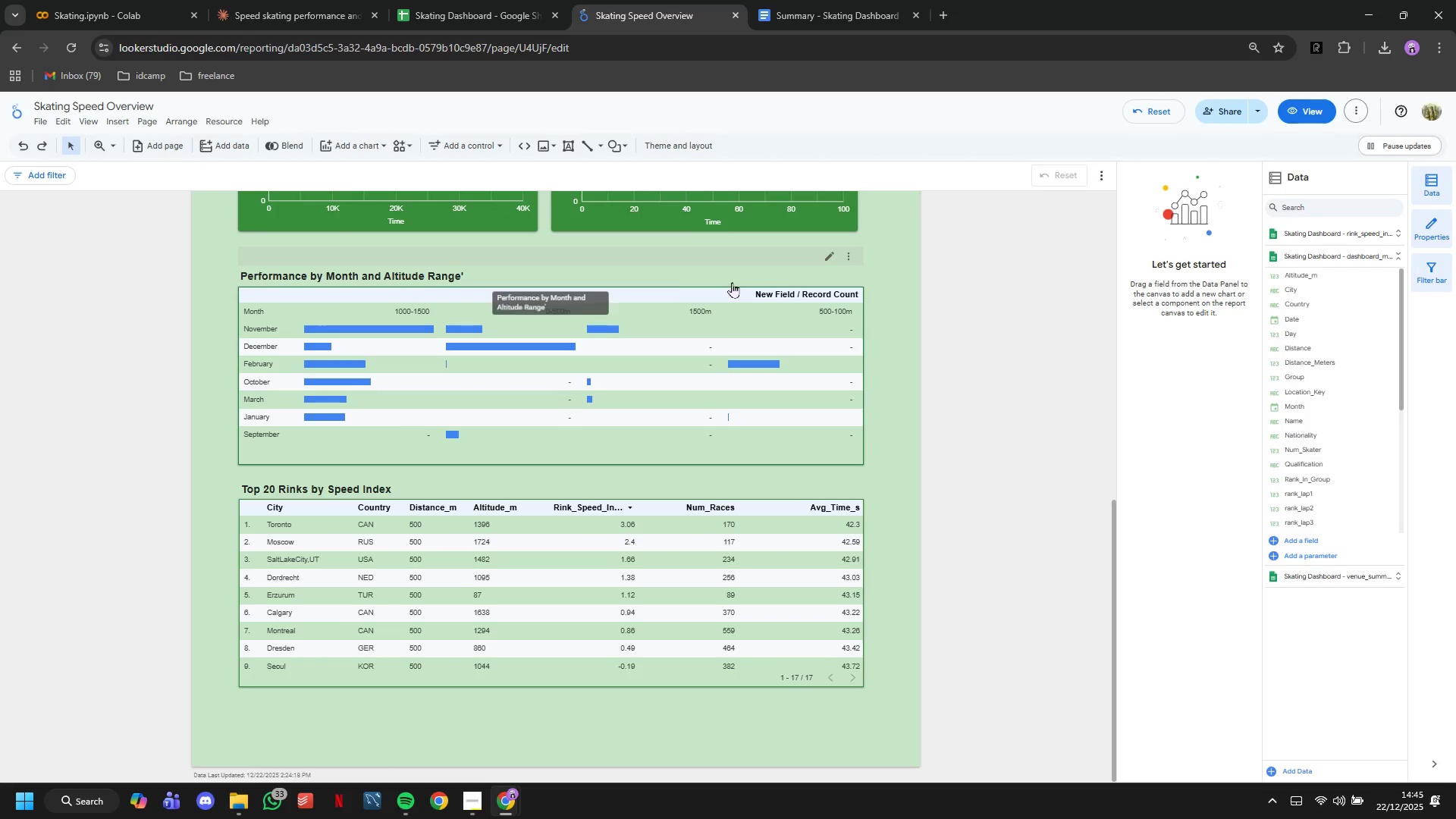 
left_click([655, 297])
 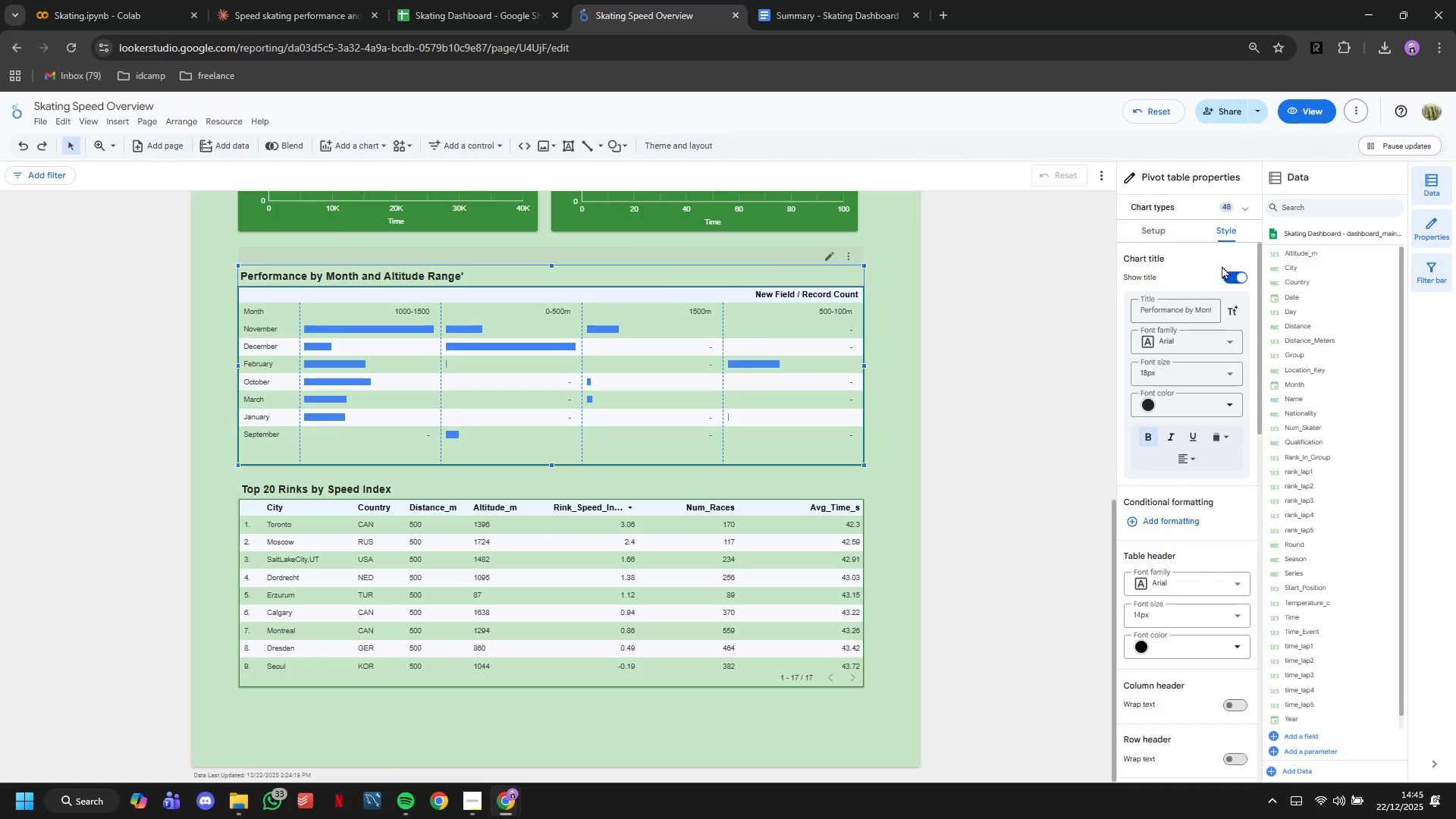 
left_click([1194, 309])
 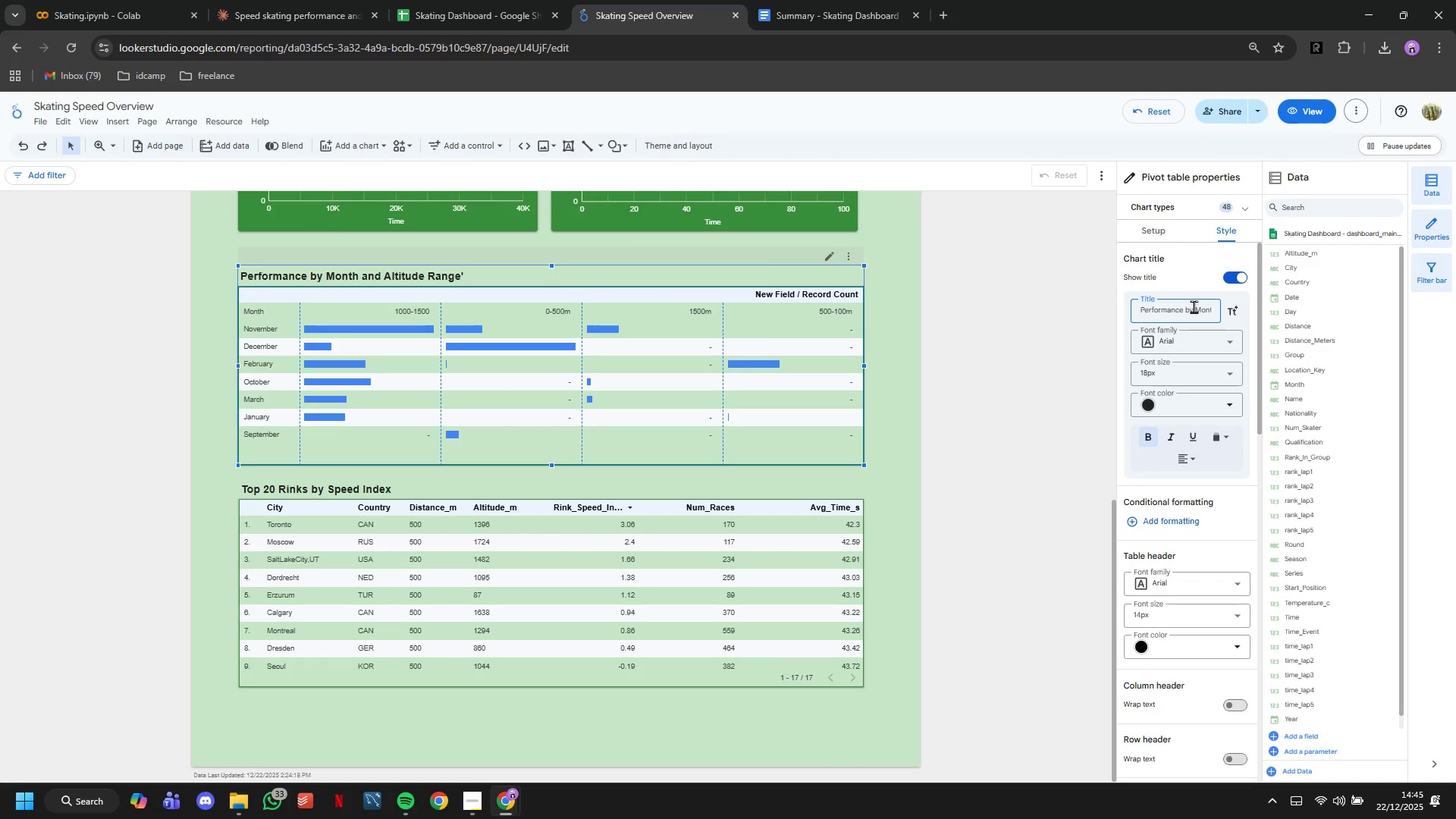 
hold_key(key=ArrowRight, duration=1.5)
 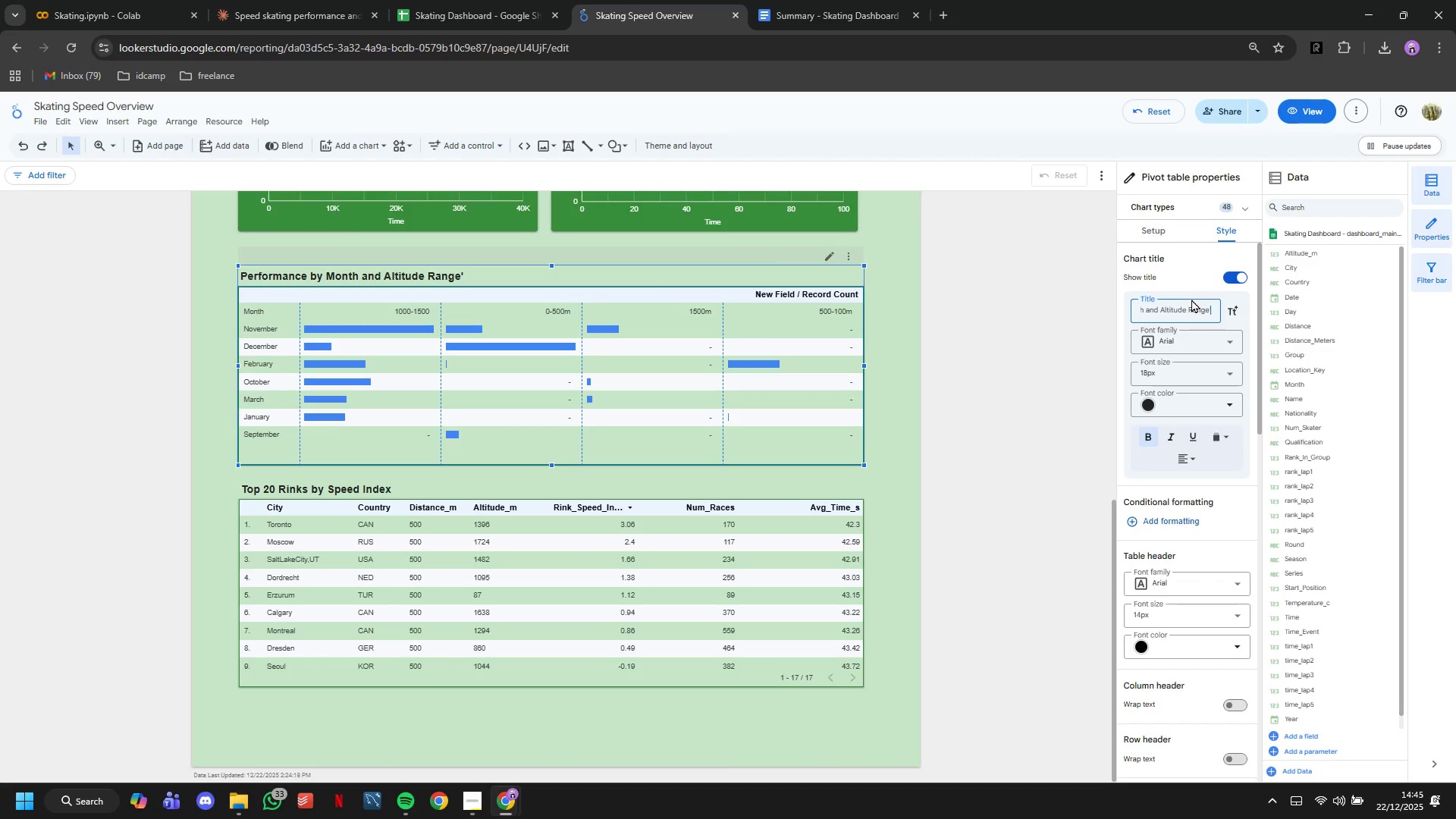 
key(ArrowRight)
 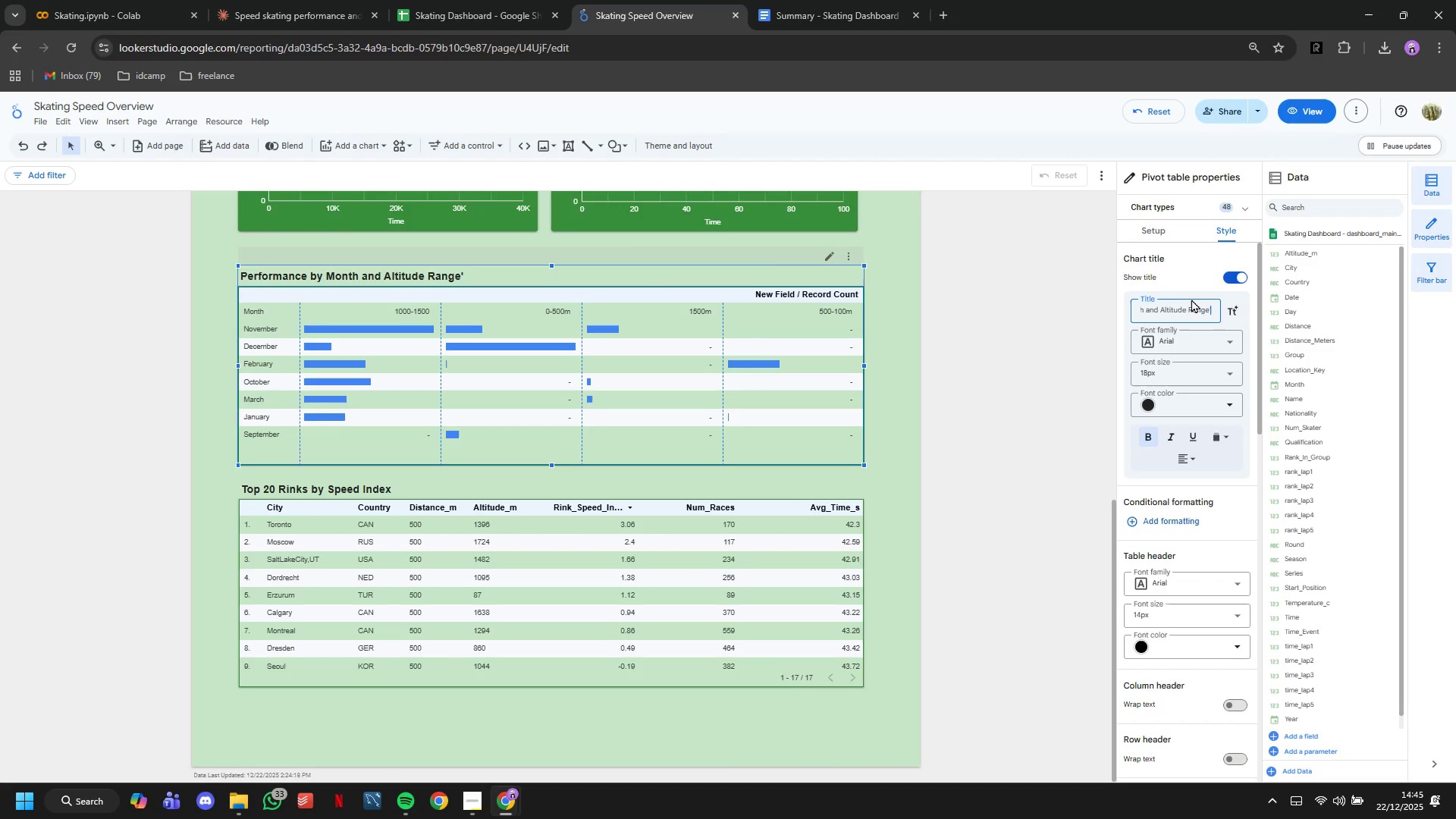 
key(ArrowRight)
 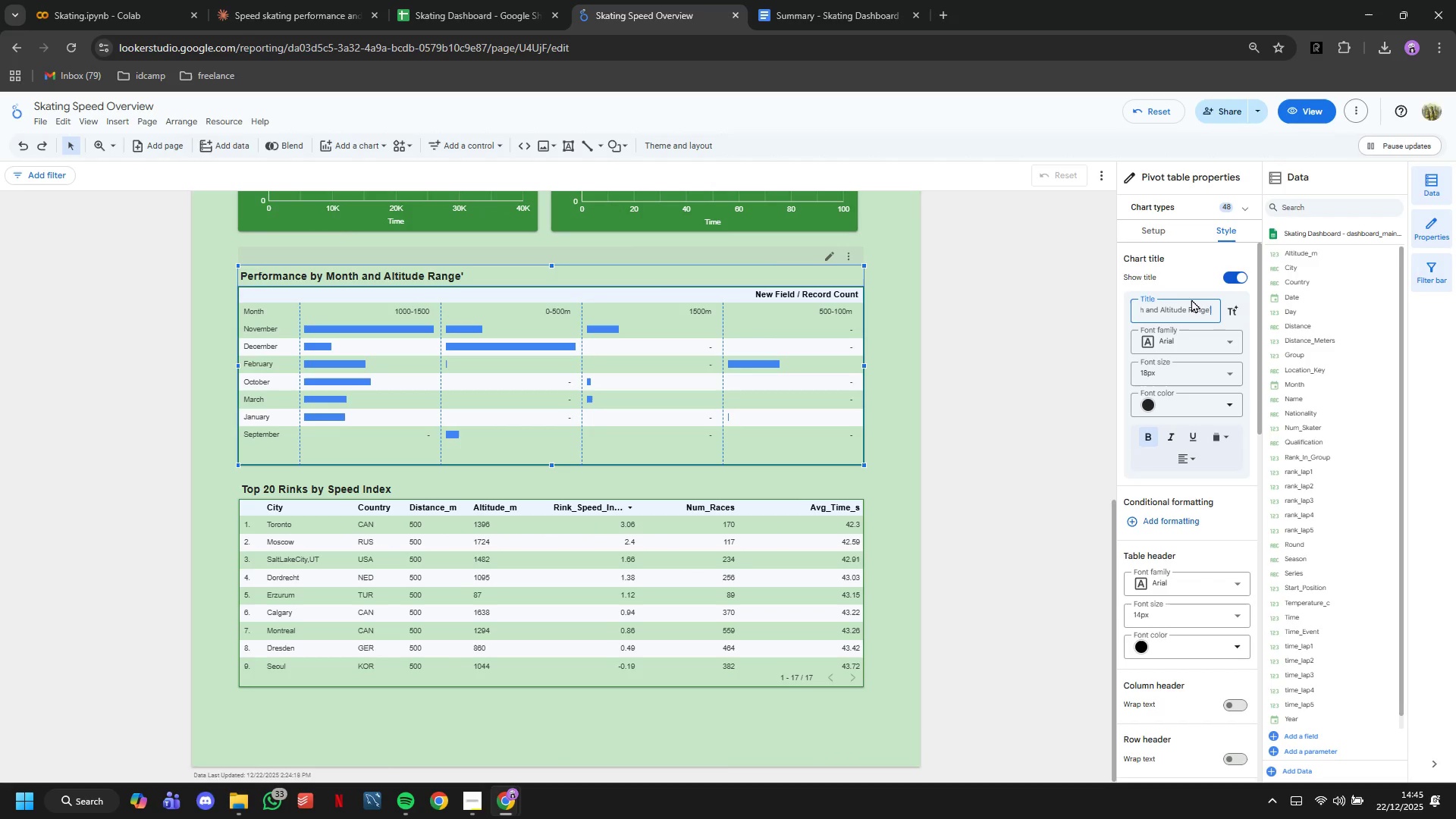 
key(ArrowRight)
 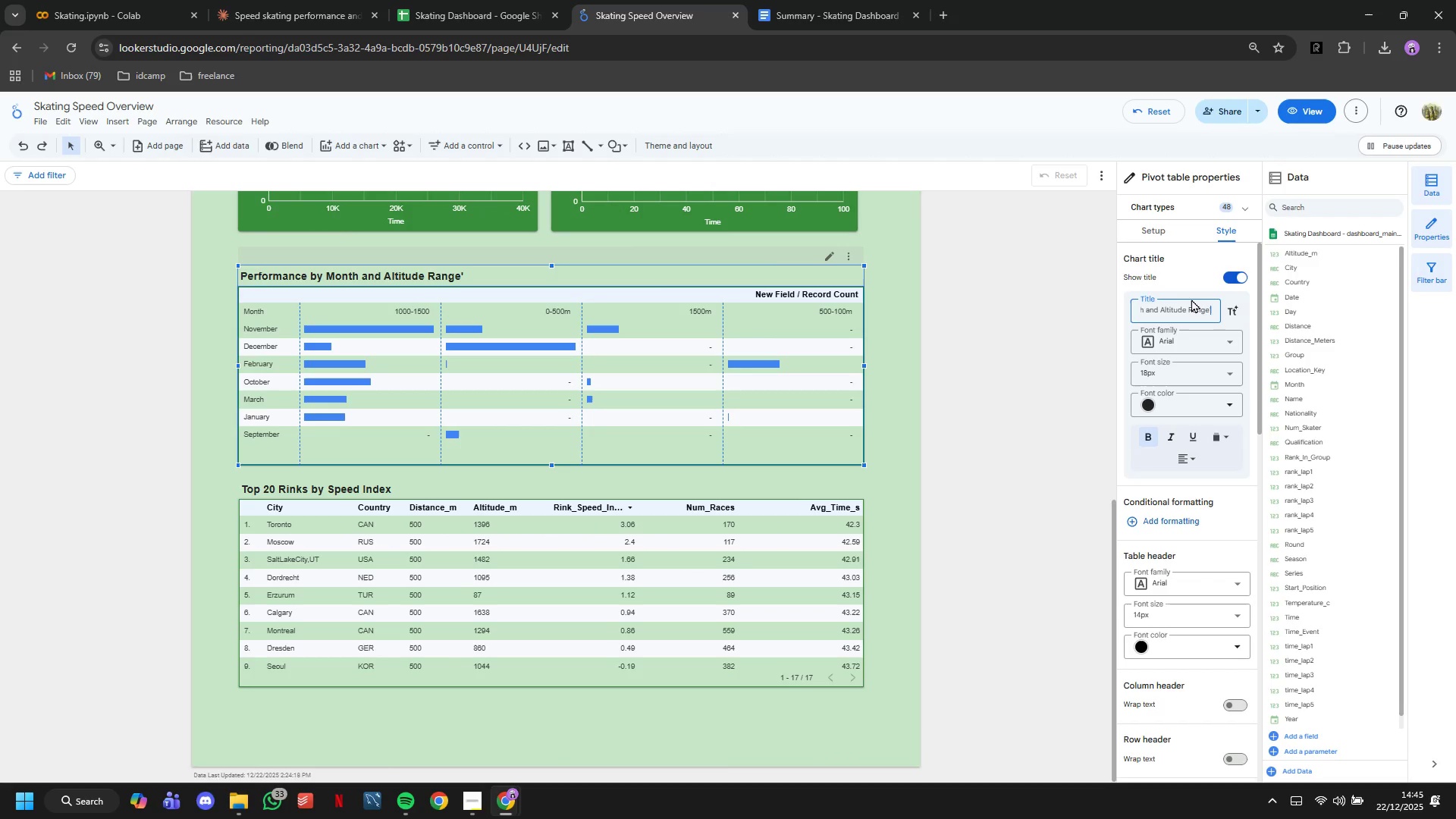 
key(ArrowRight)
 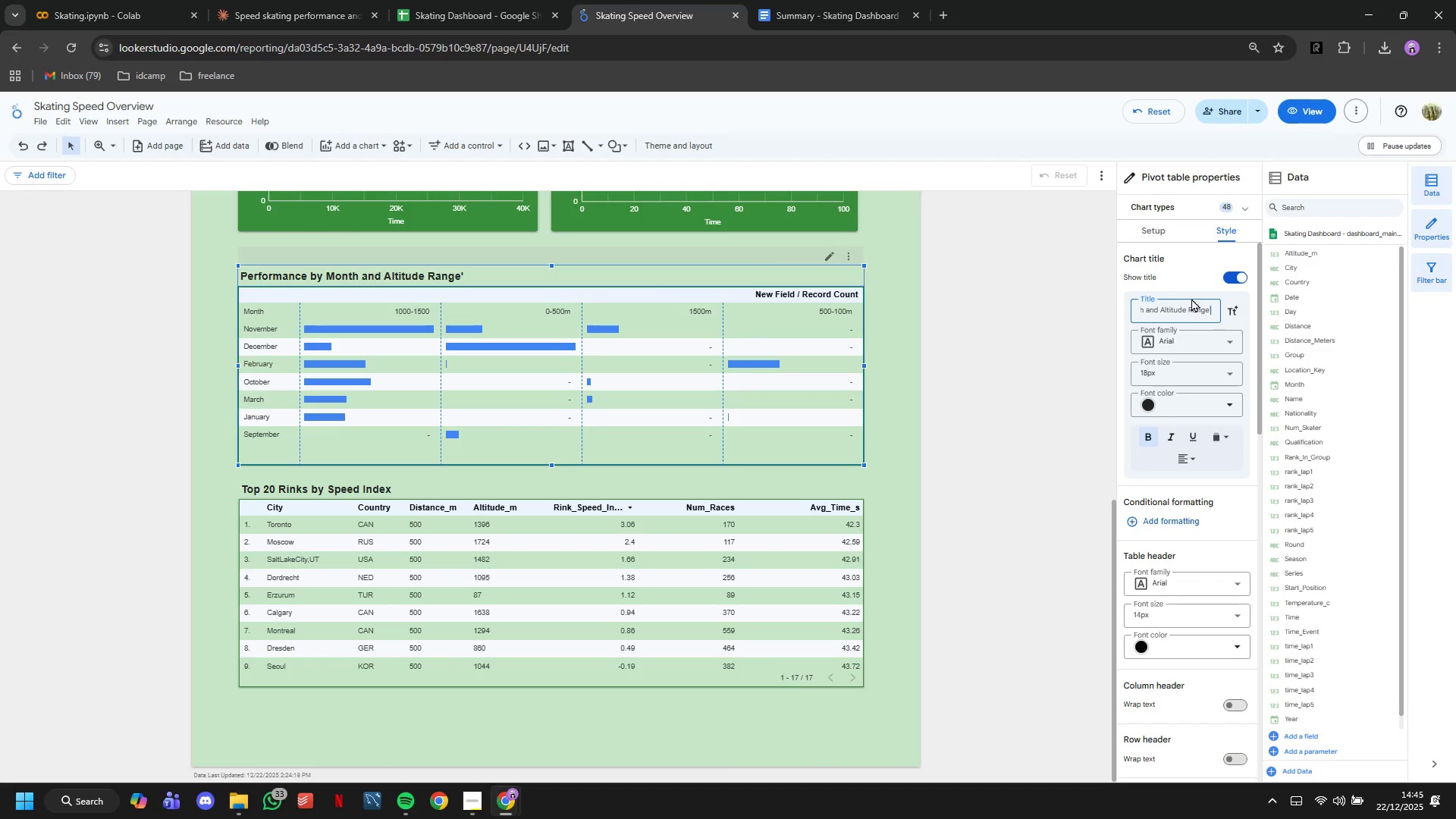 
key(ArrowRight)
 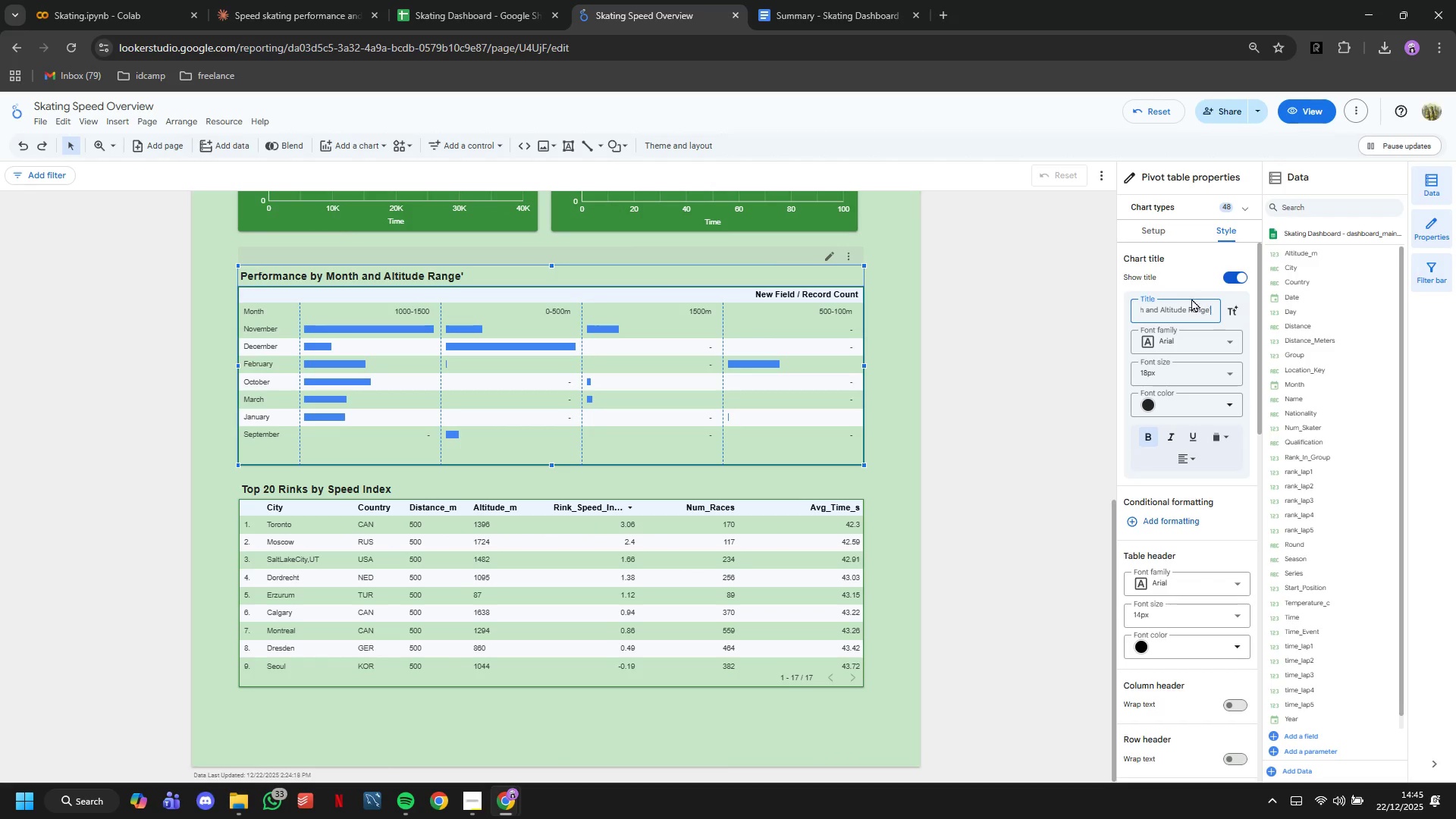 
key(ArrowRight)
 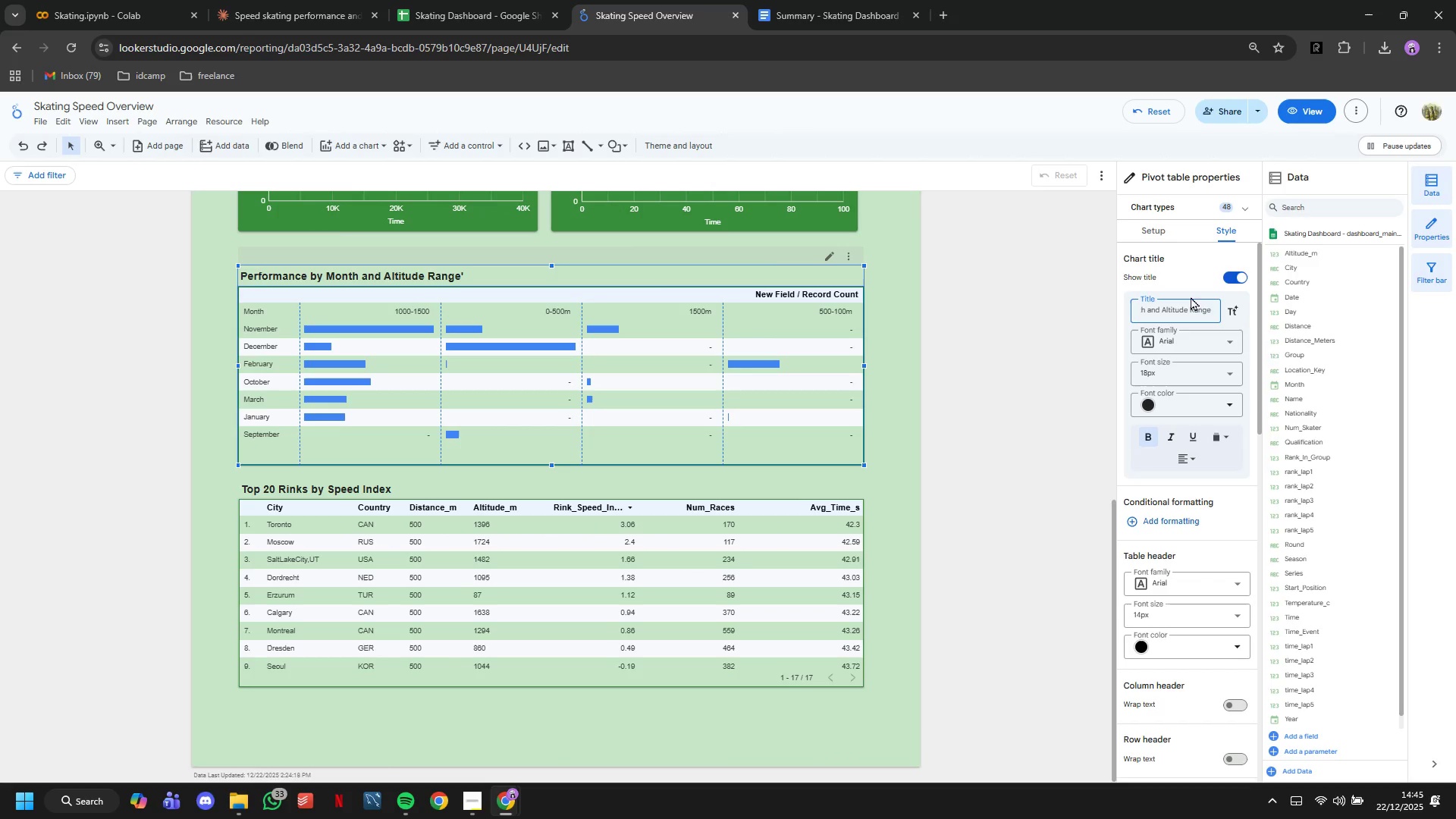 
key(Backspace)
 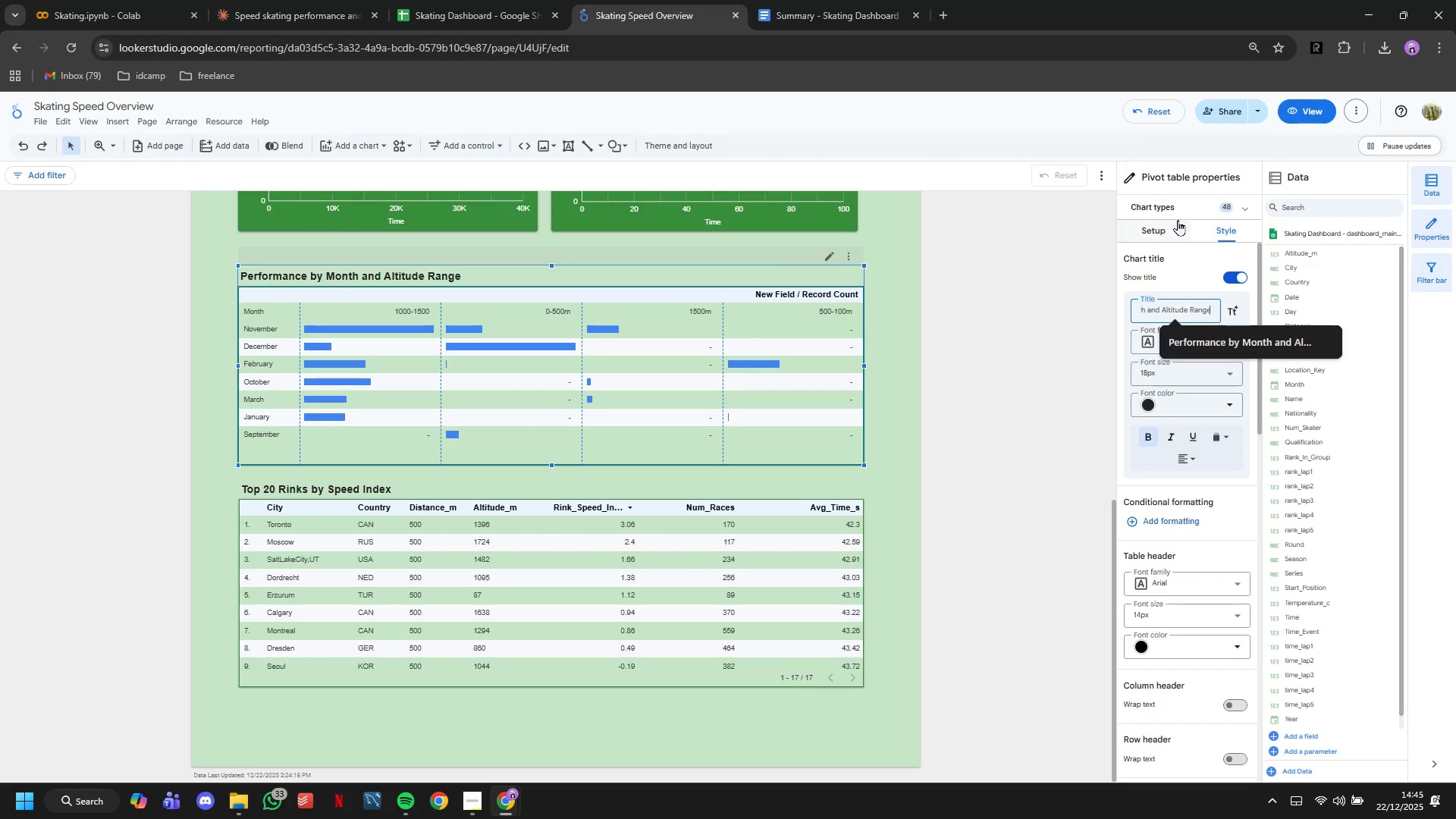 
left_click([1176, 221])
 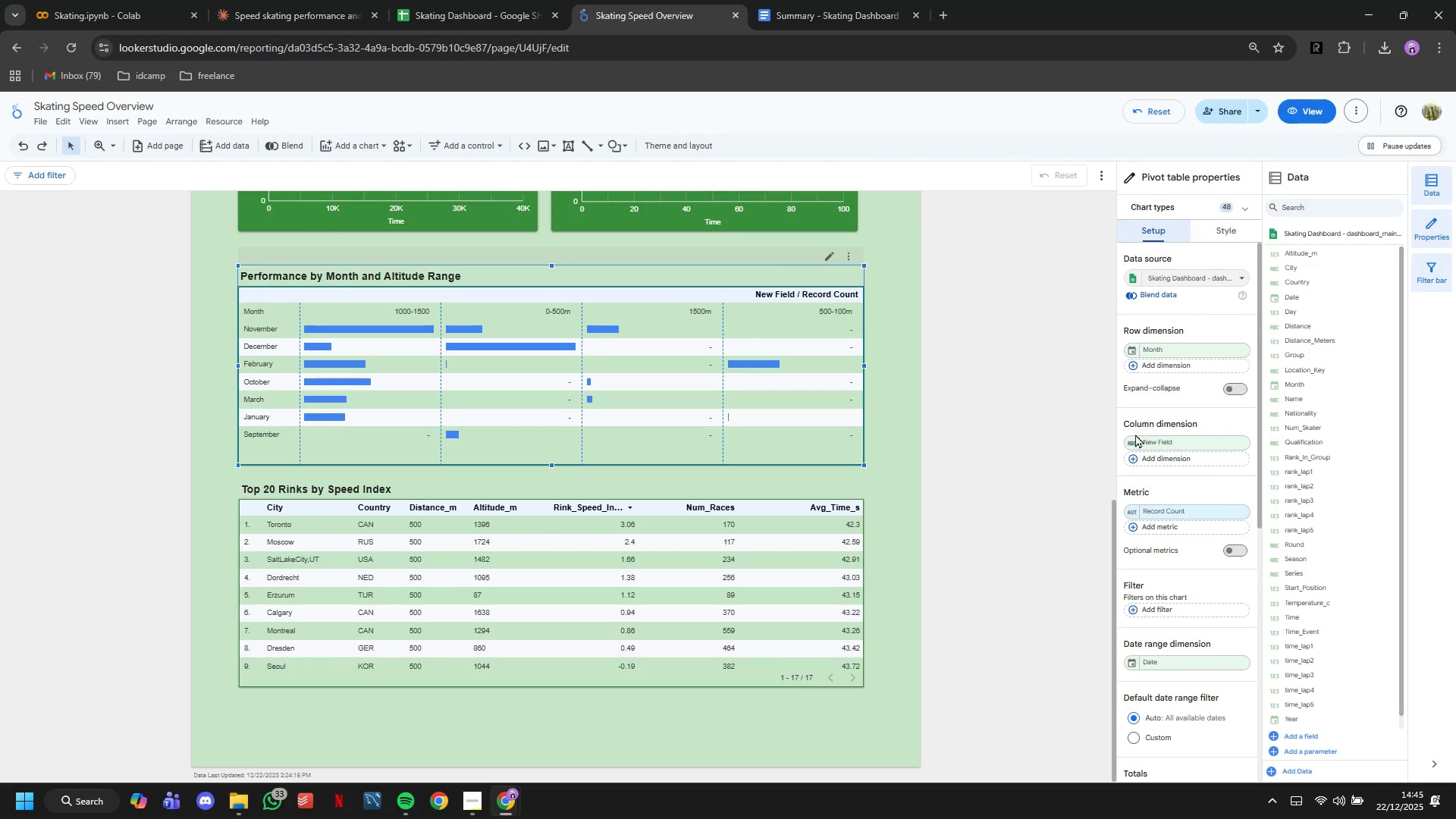 
left_click([1134, 440])
 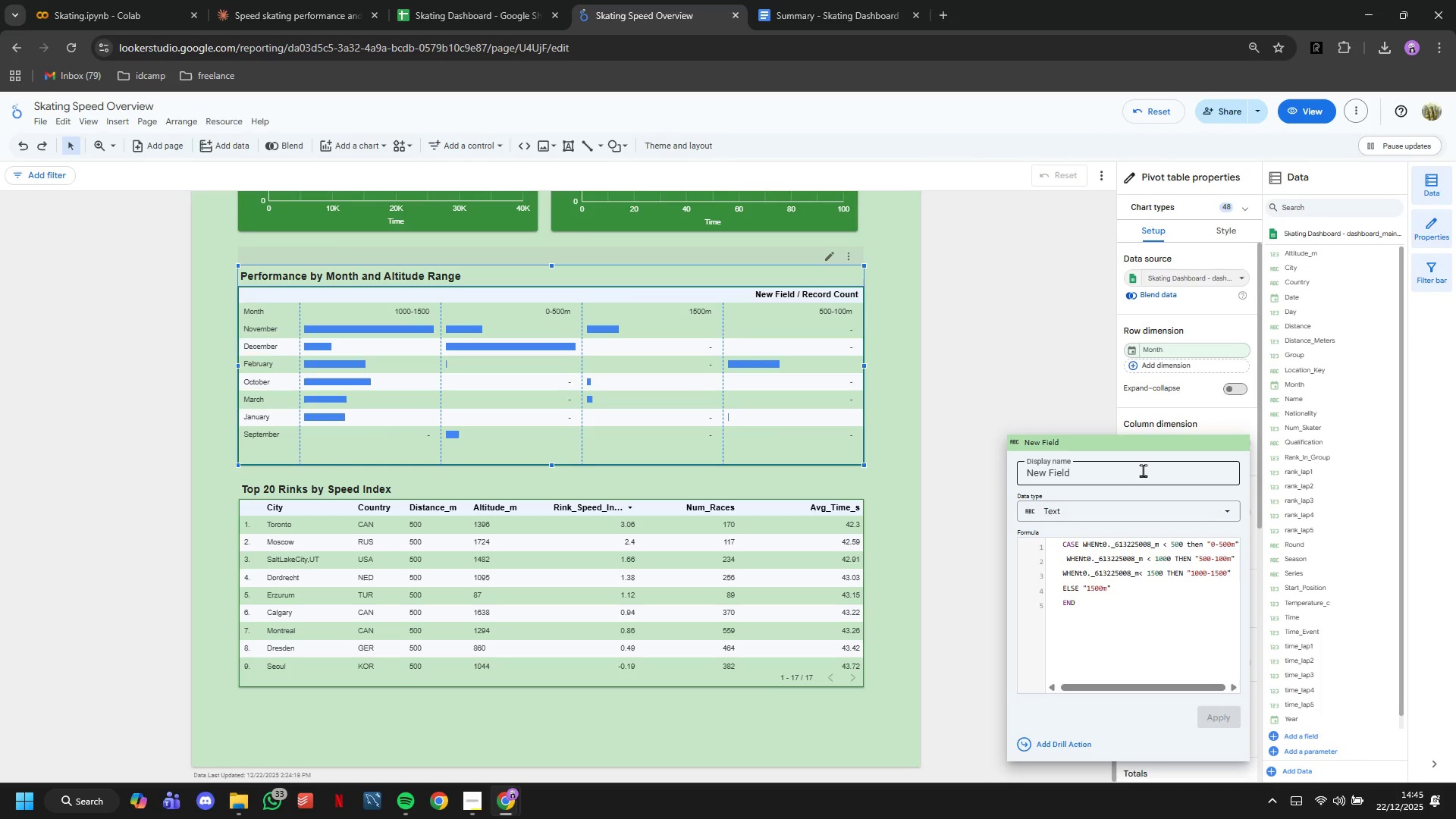 
double_click([1143, 470])
 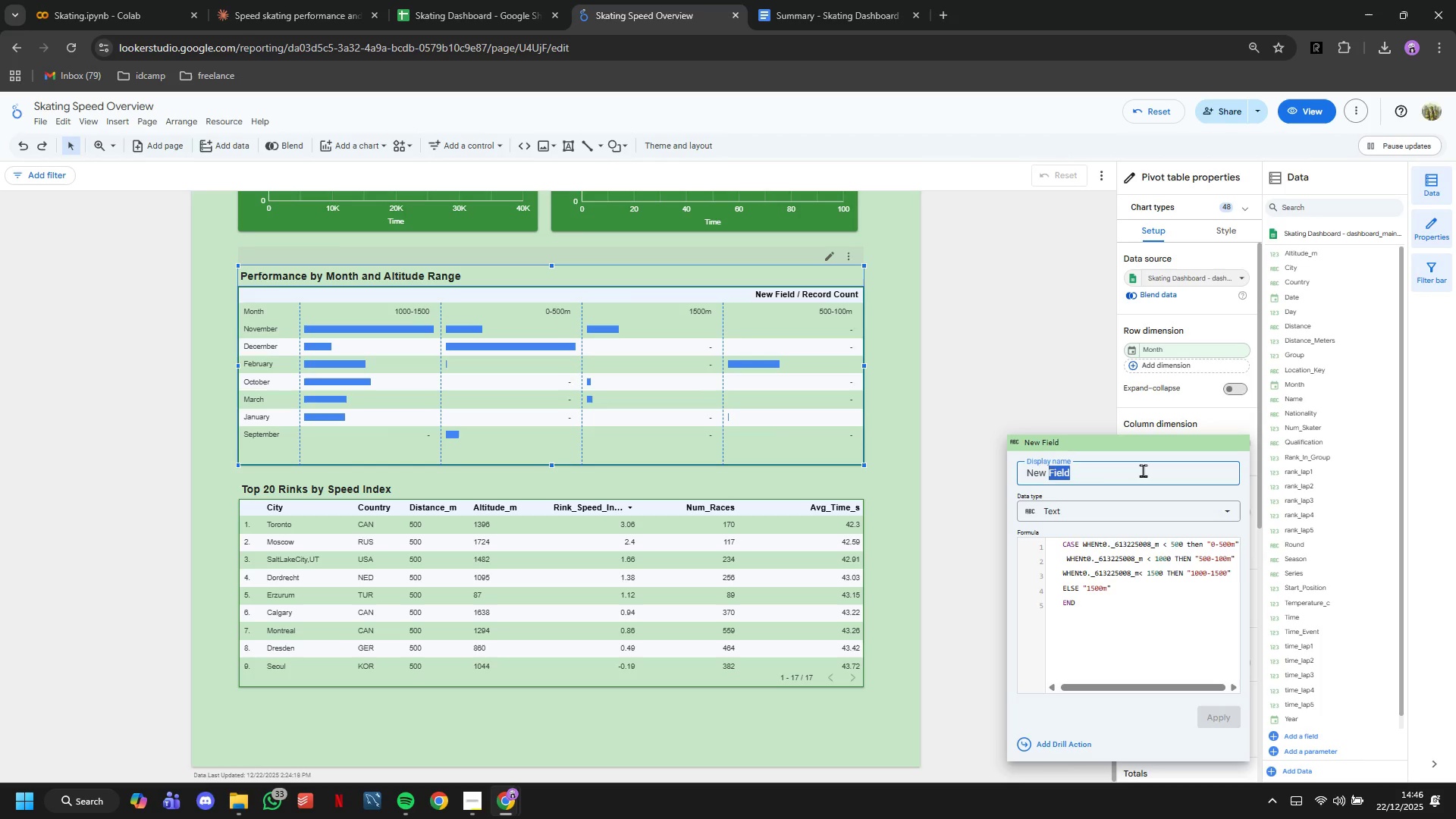 
triple_click([1143, 470])
 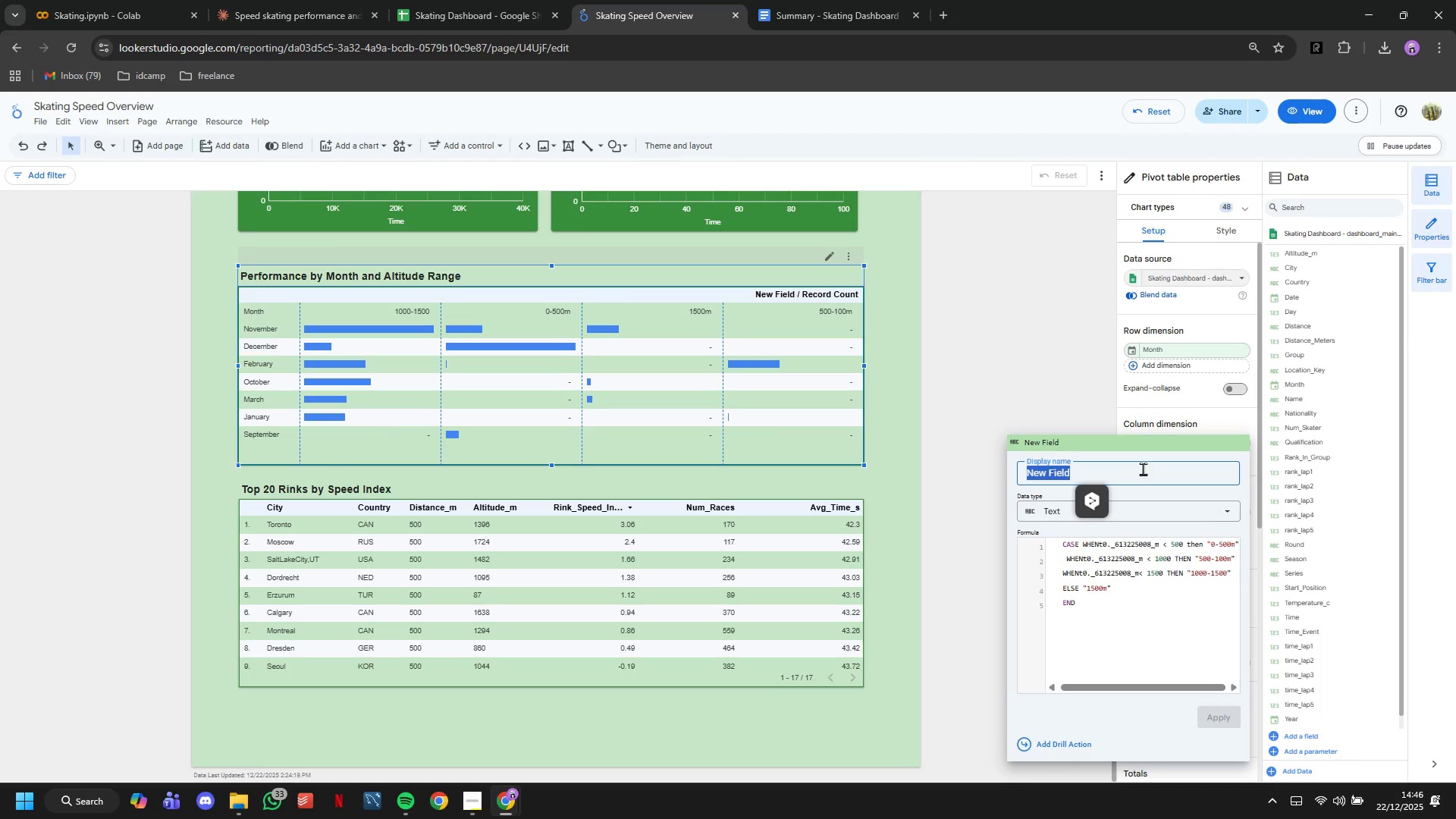 
type(Altitufe Range)
key(Backspace)
key(Backspace)
key(Backspace)
key(Backspace)
key(Backspace)
key(Backspace)
key(Backspace)
key(Backspace)
type(de Range)
 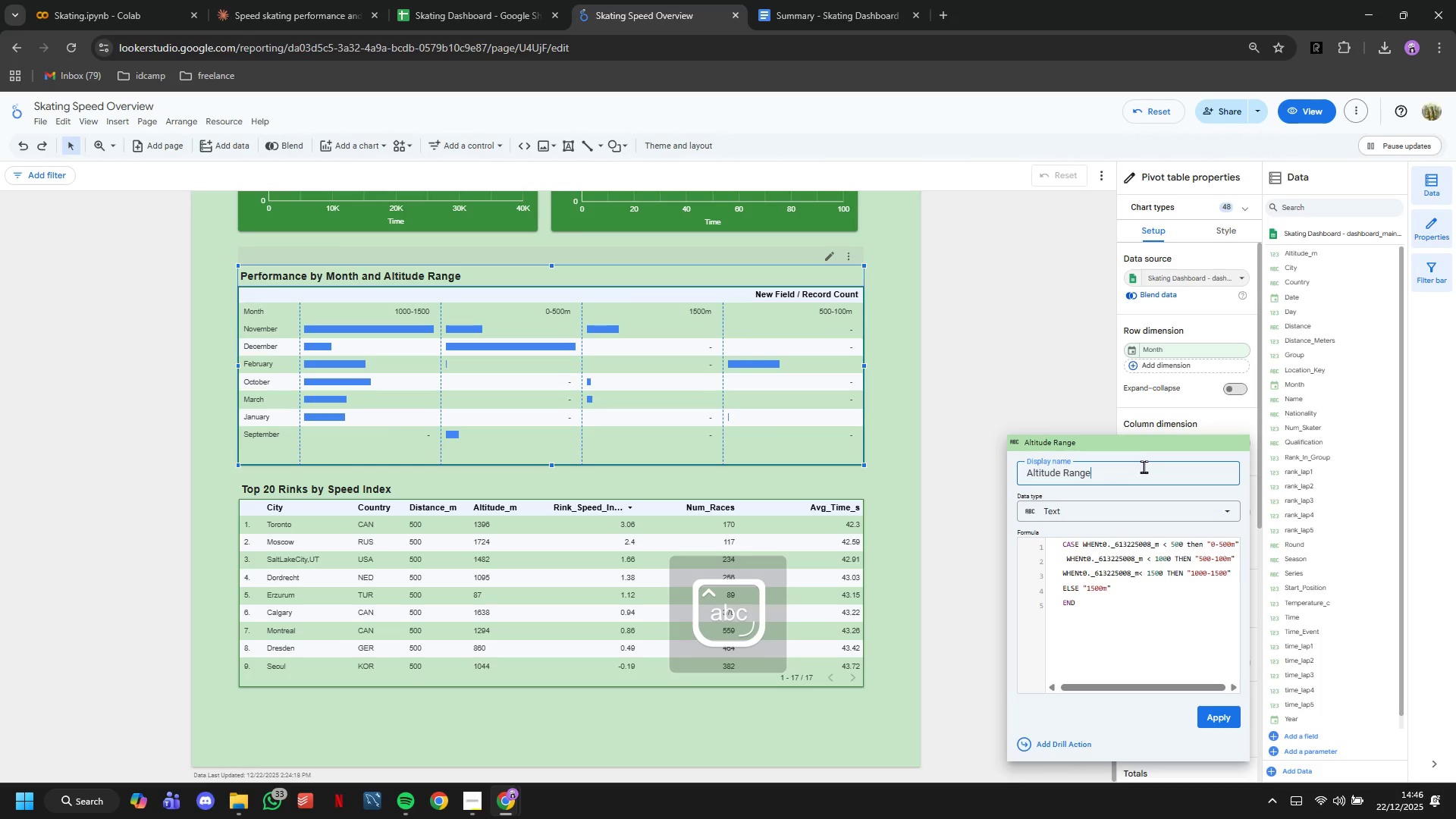 
key(Enter)
 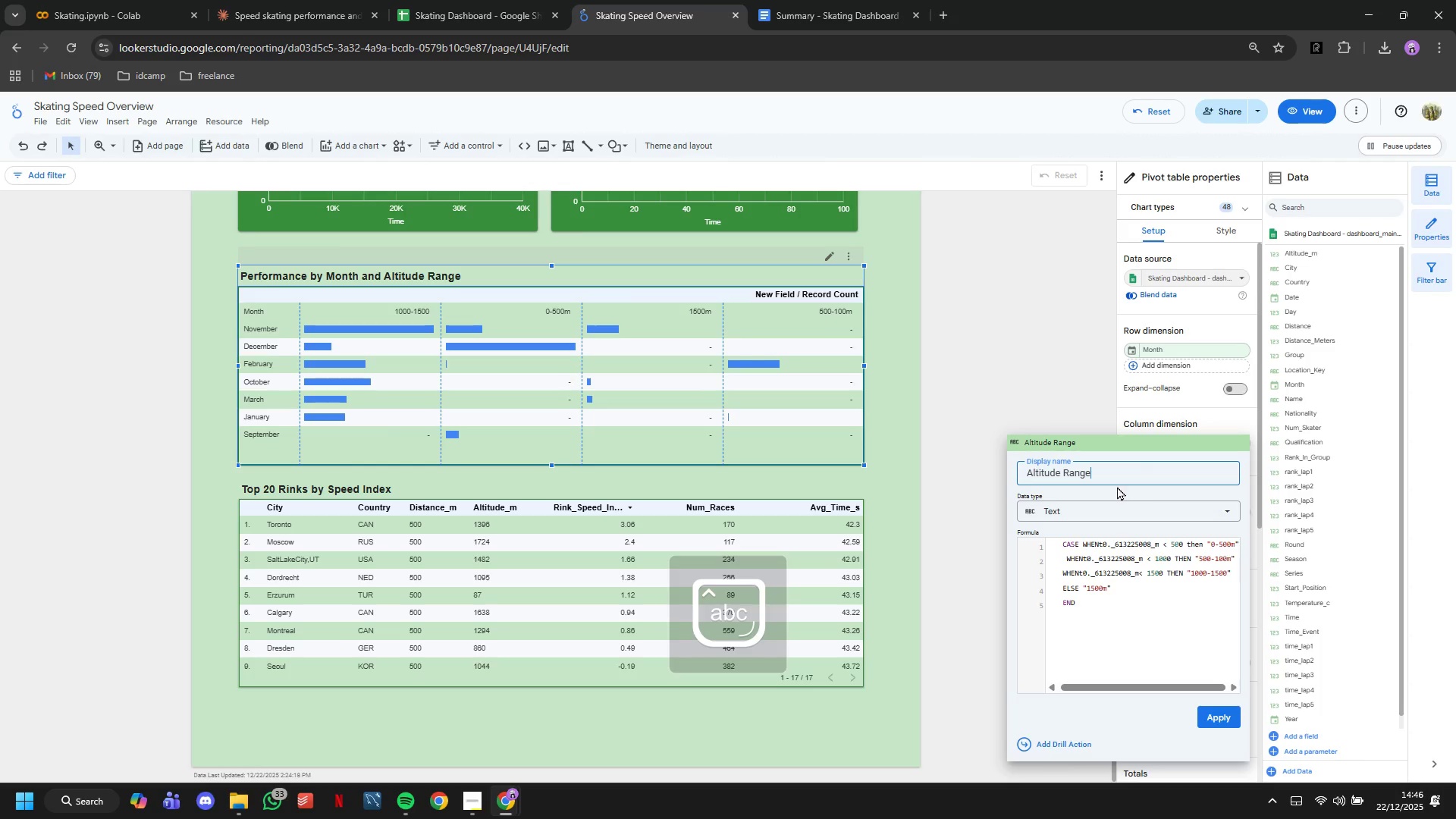 
left_click([1234, 715])
 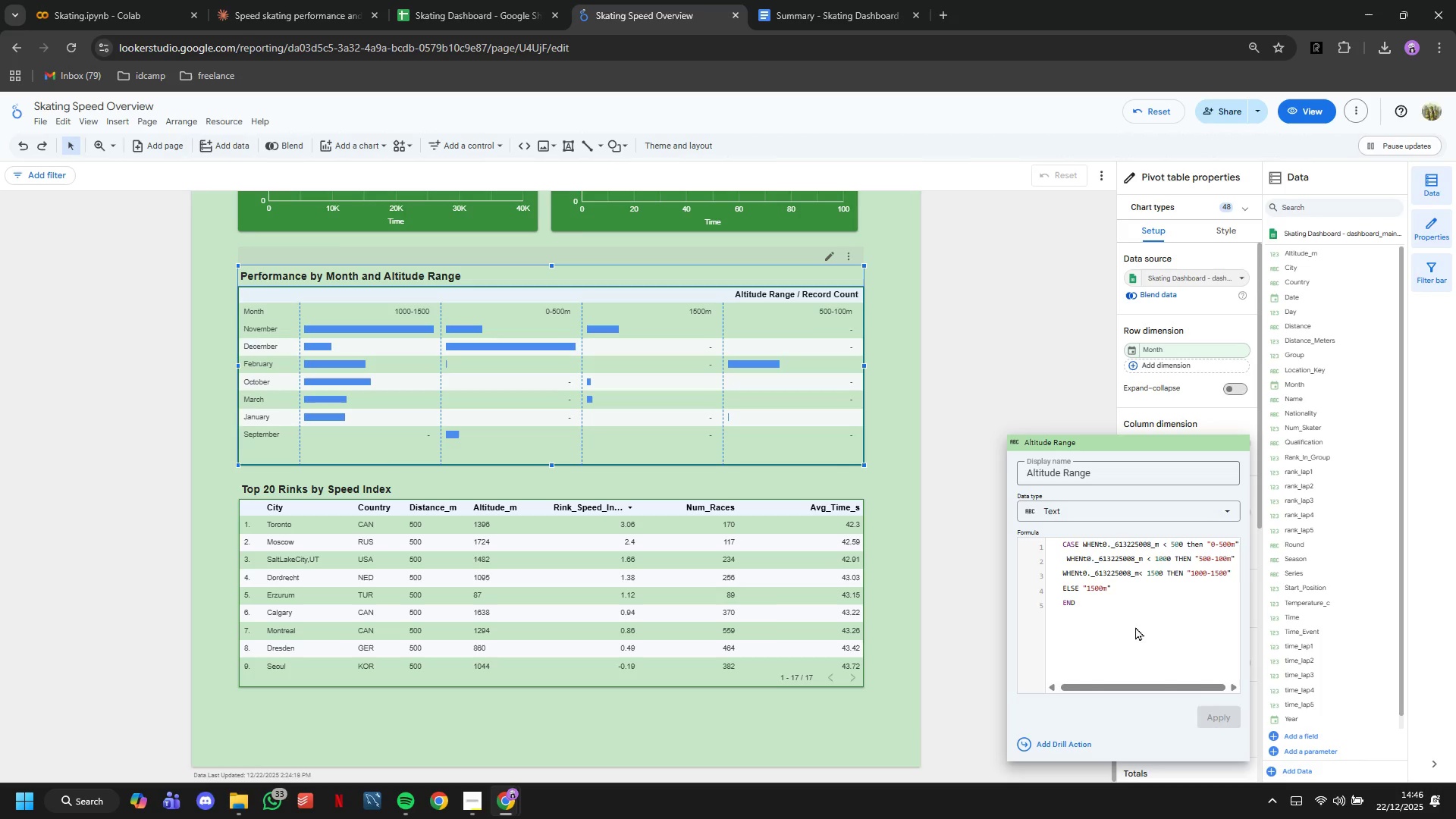 
left_click([1028, 400])
 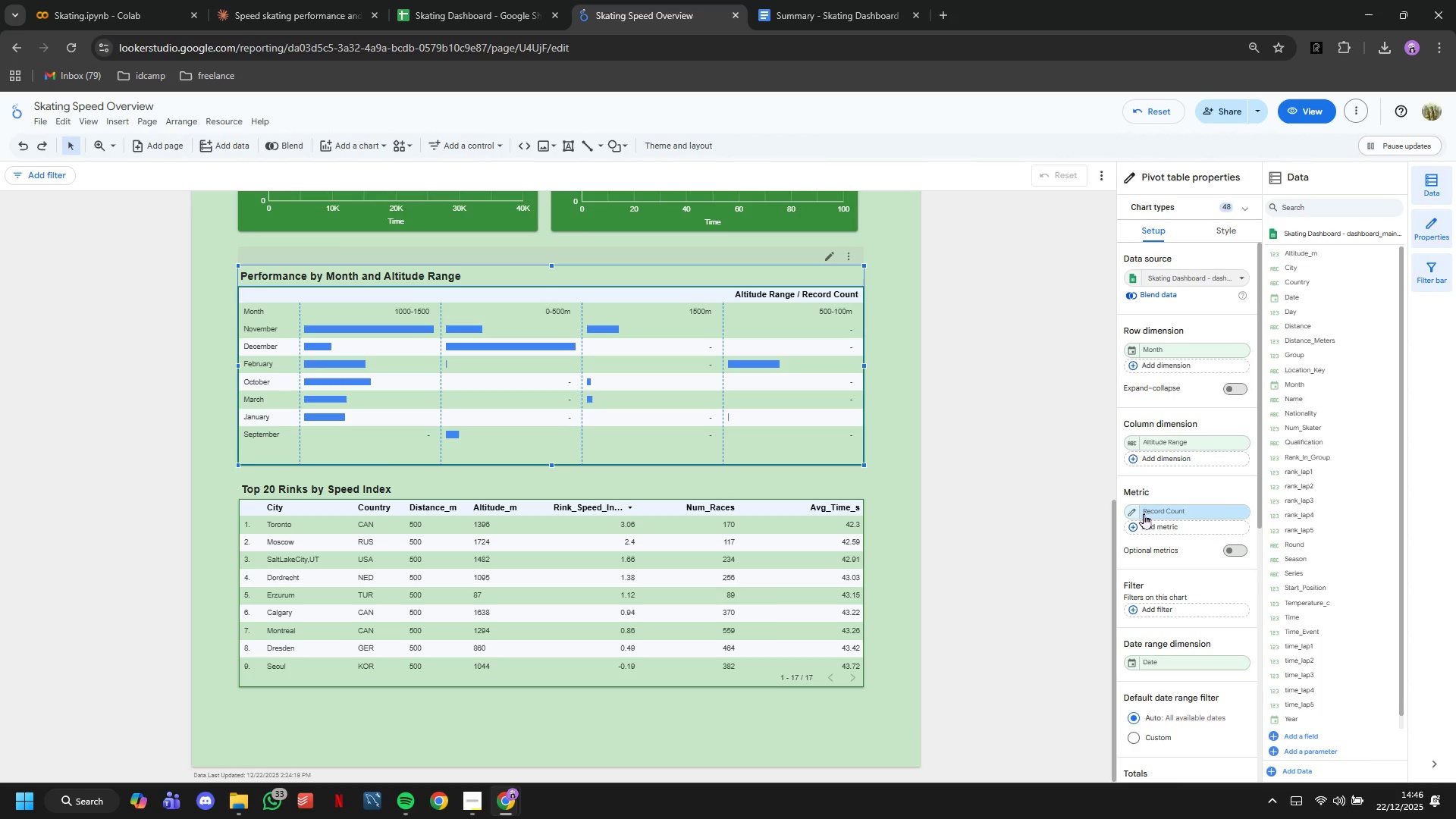 
left_click([1135, 510])
 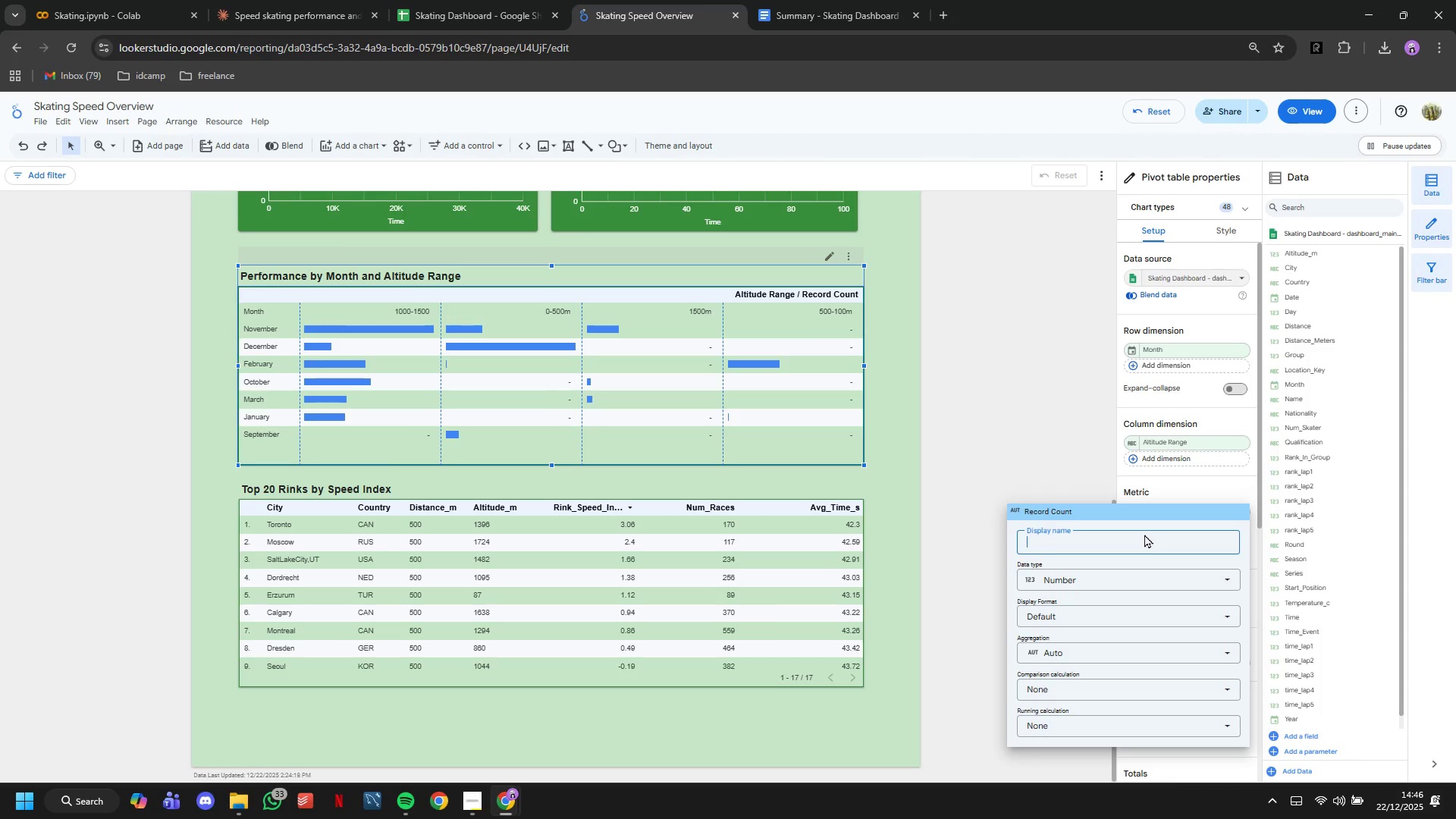 
key(CapsLock)
 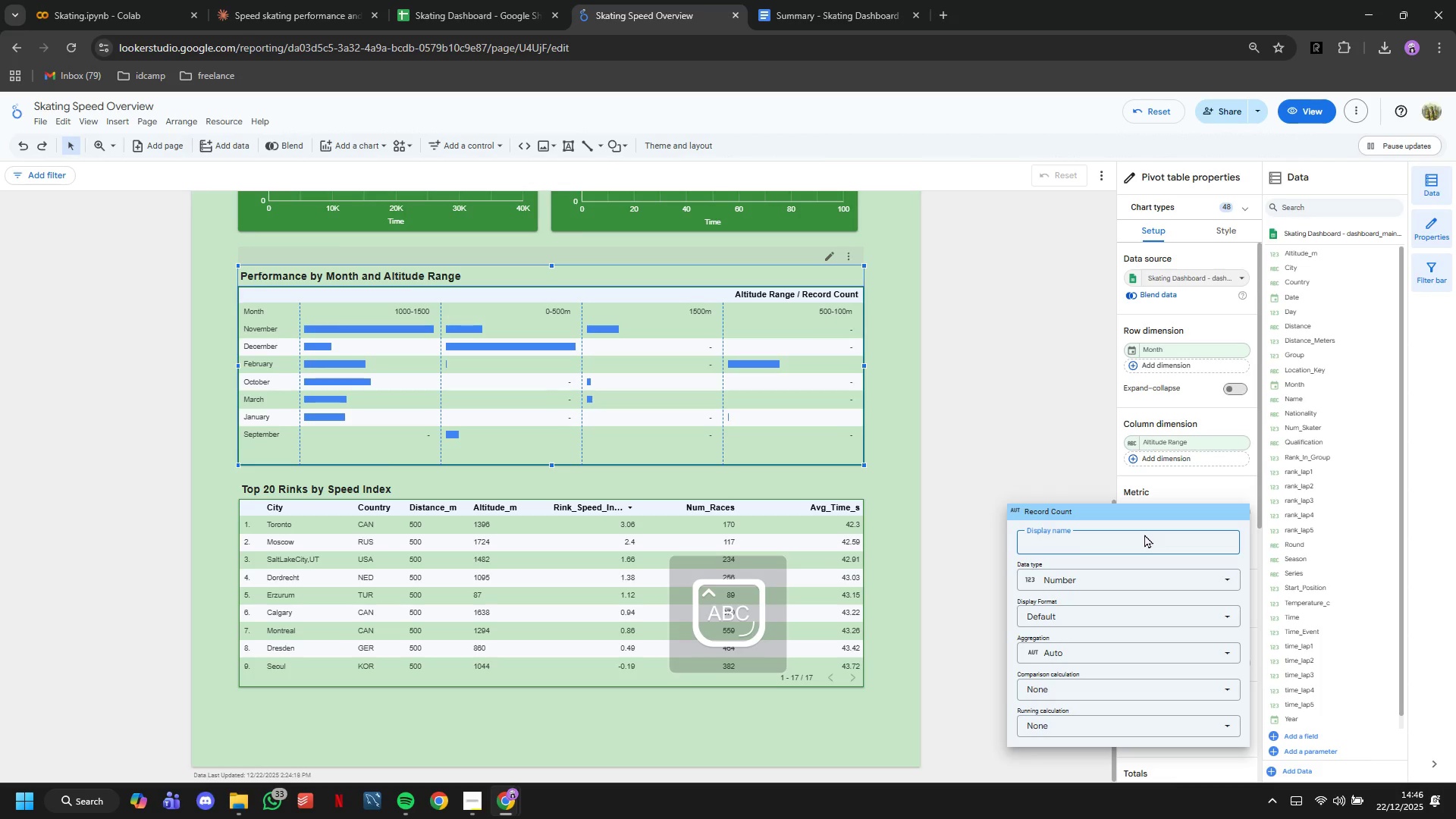 
key(Shift+3)
 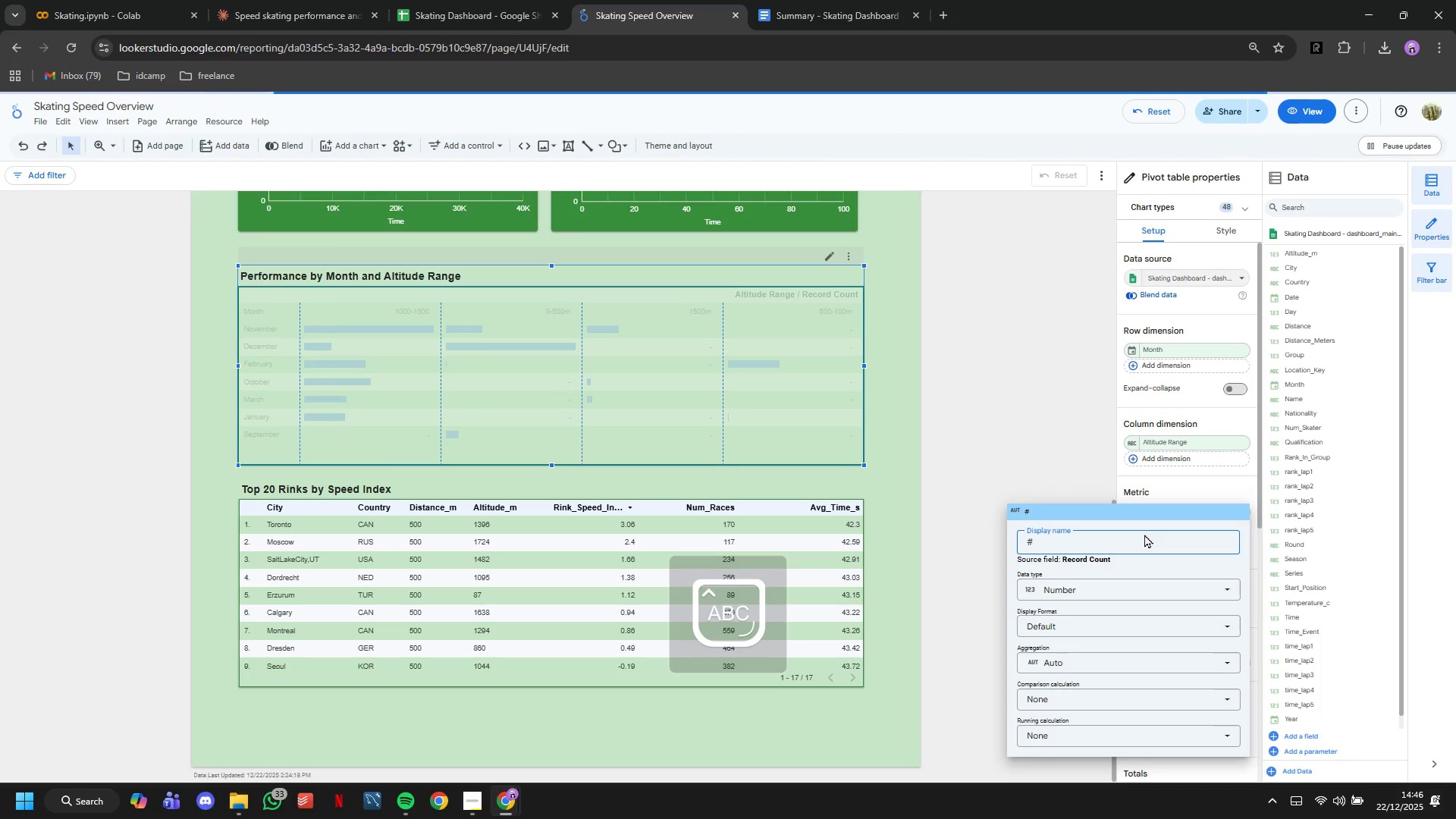 
key(Space)
 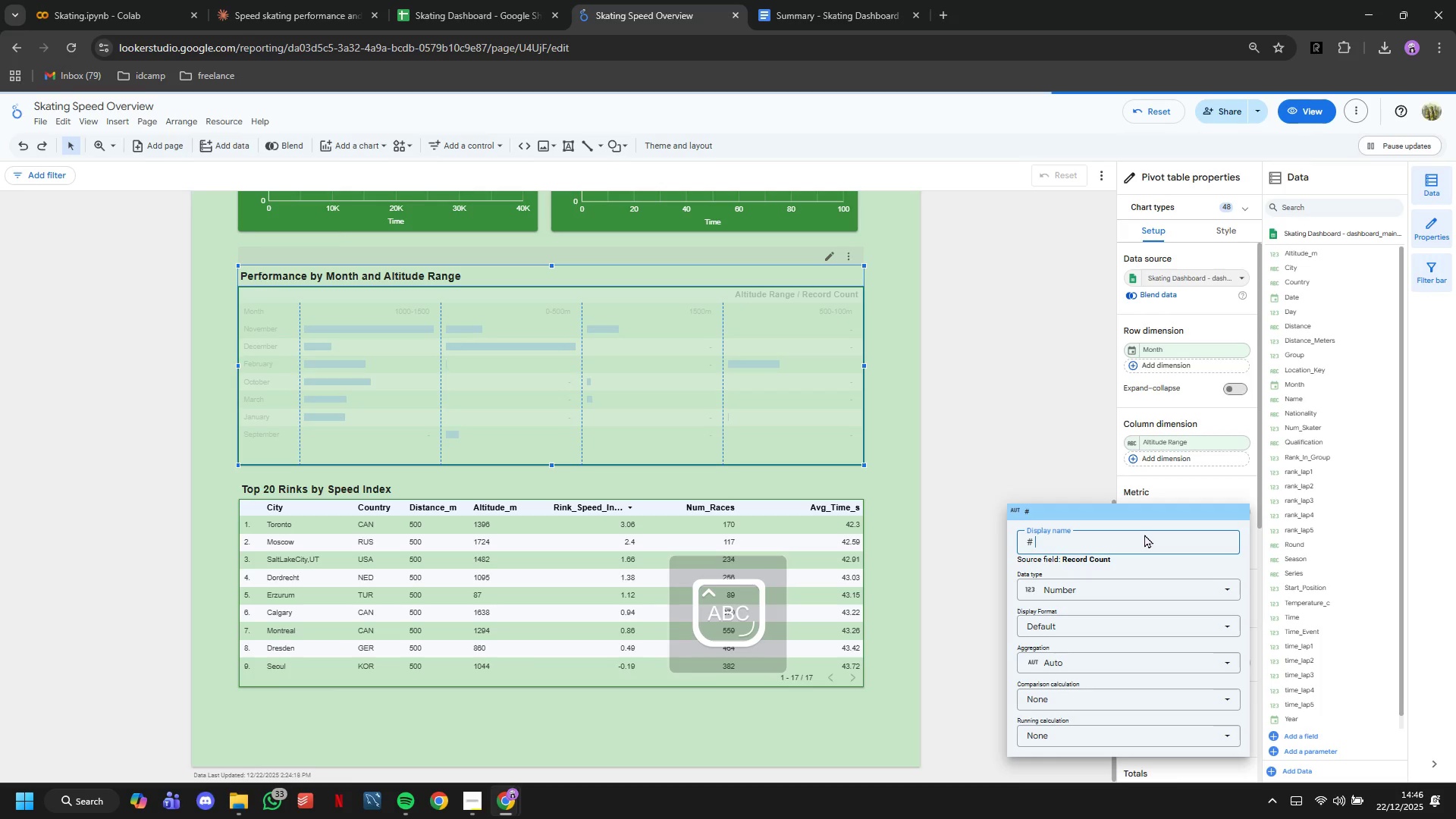 
key(Enter)
 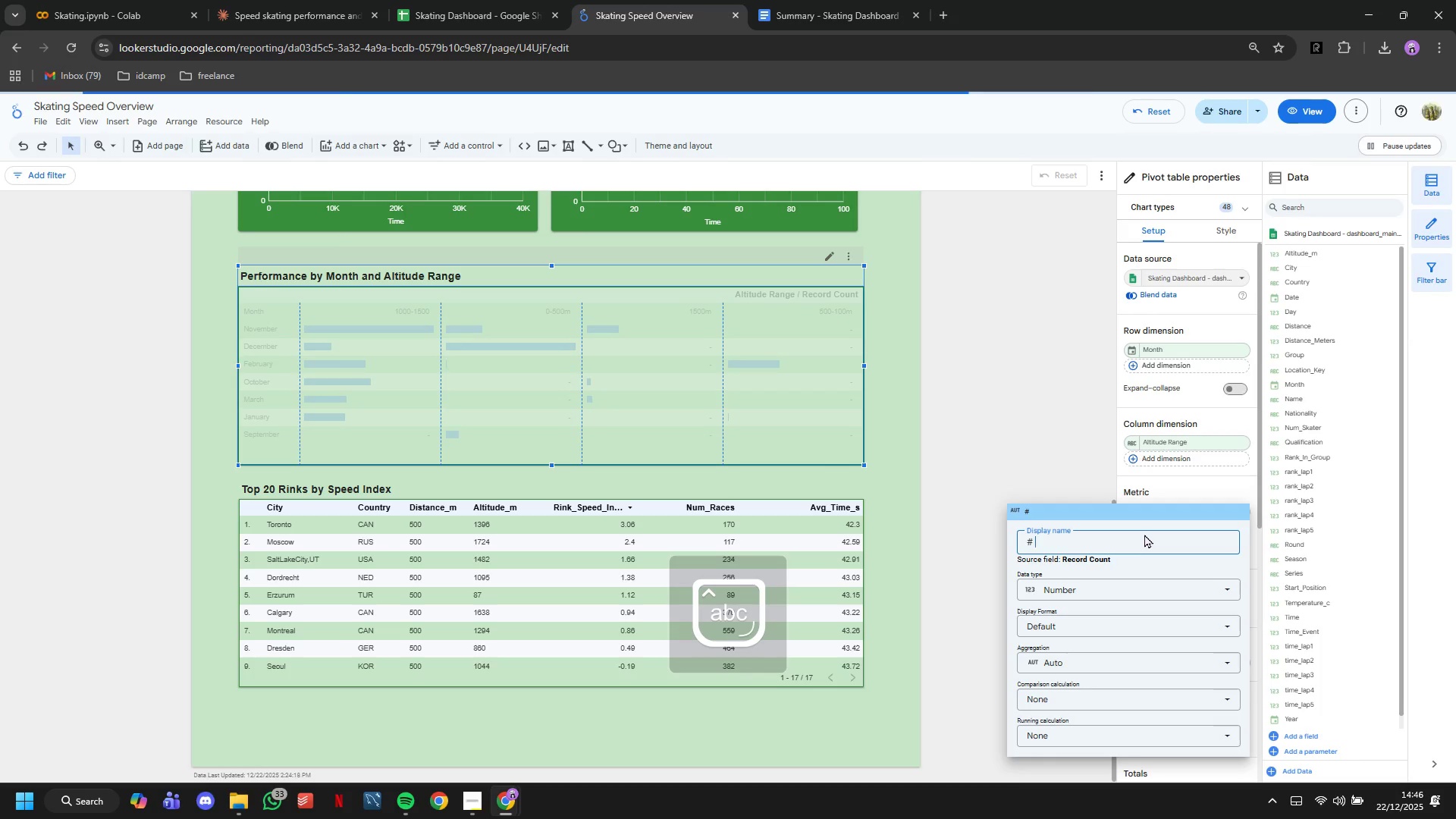 
key(CapsLock)
 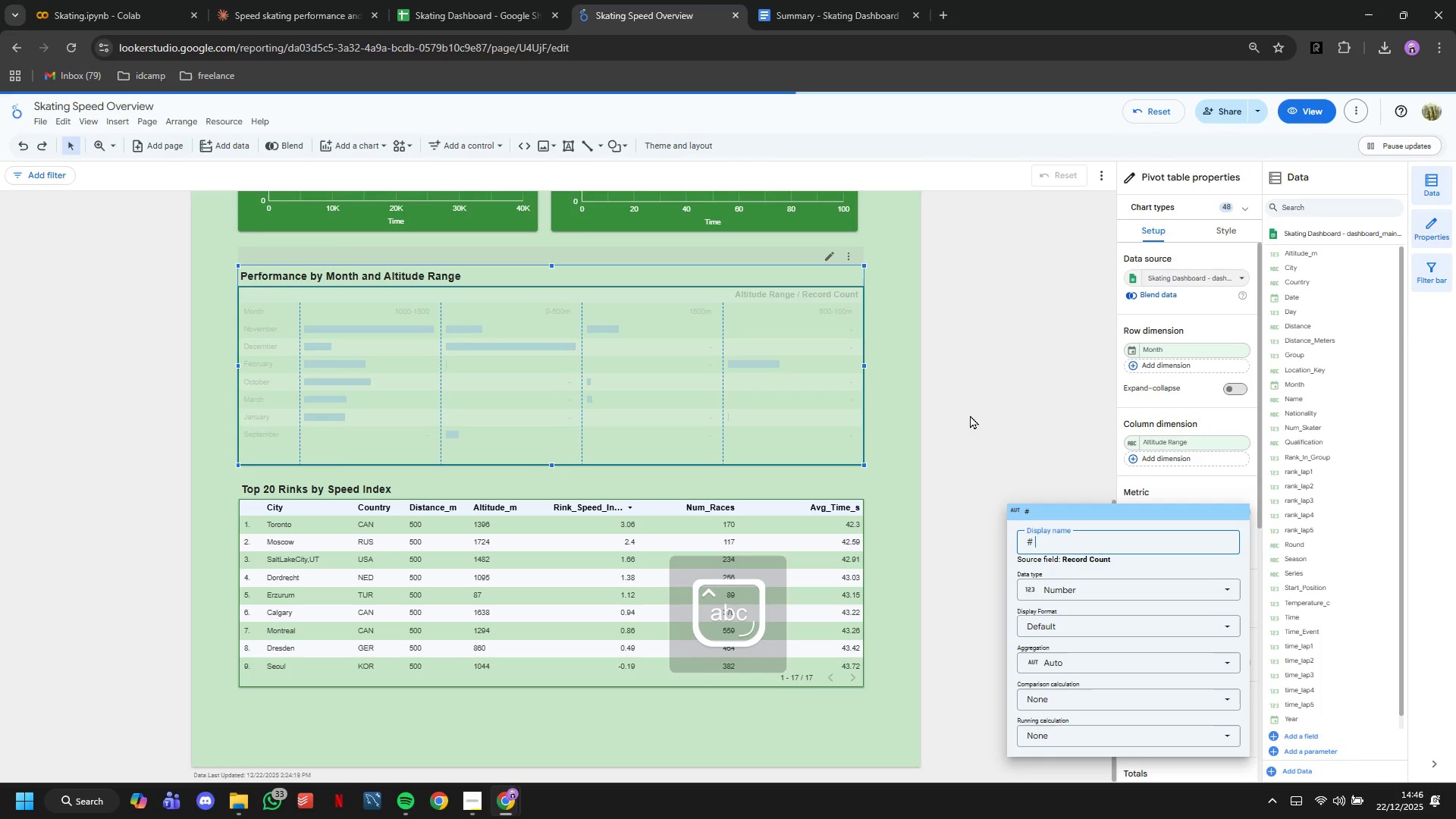 
left_click([988, 421])
 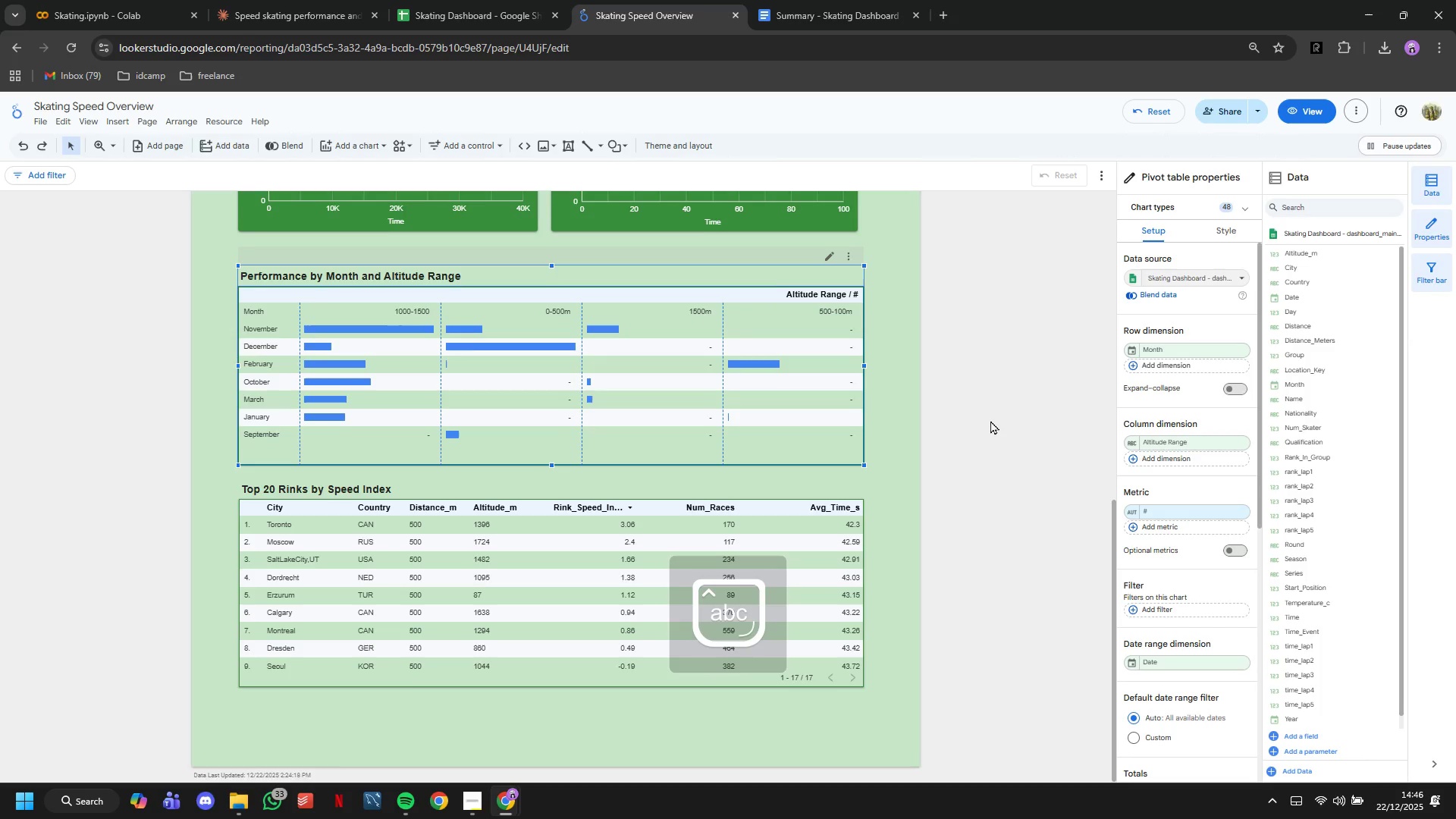 
scroll: coordinate [990, 420], scroll_direction: down, amount: 1.0
 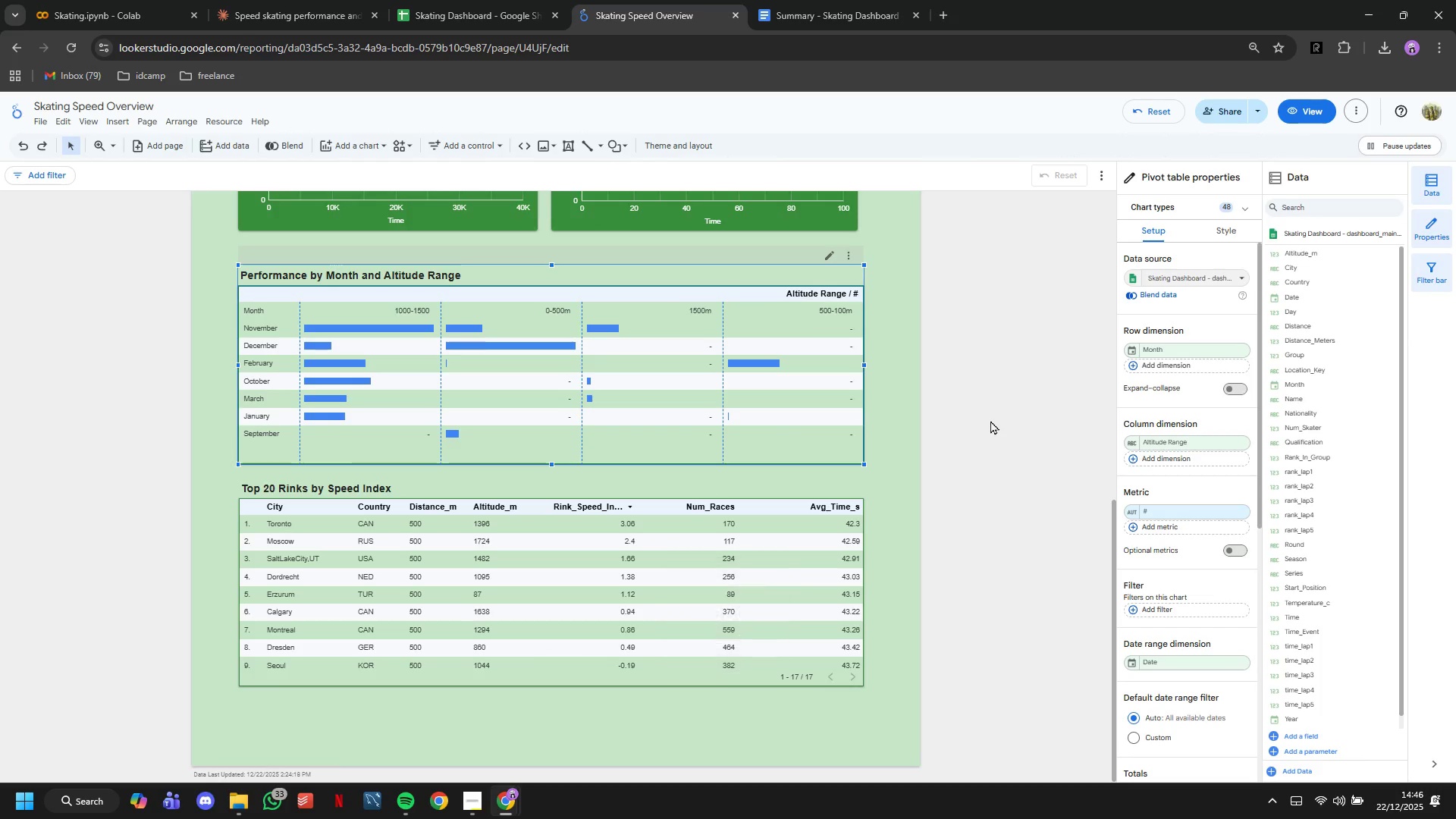 
scroll: coordinate [990, 420], scroll_direction: up, amount: 10.0